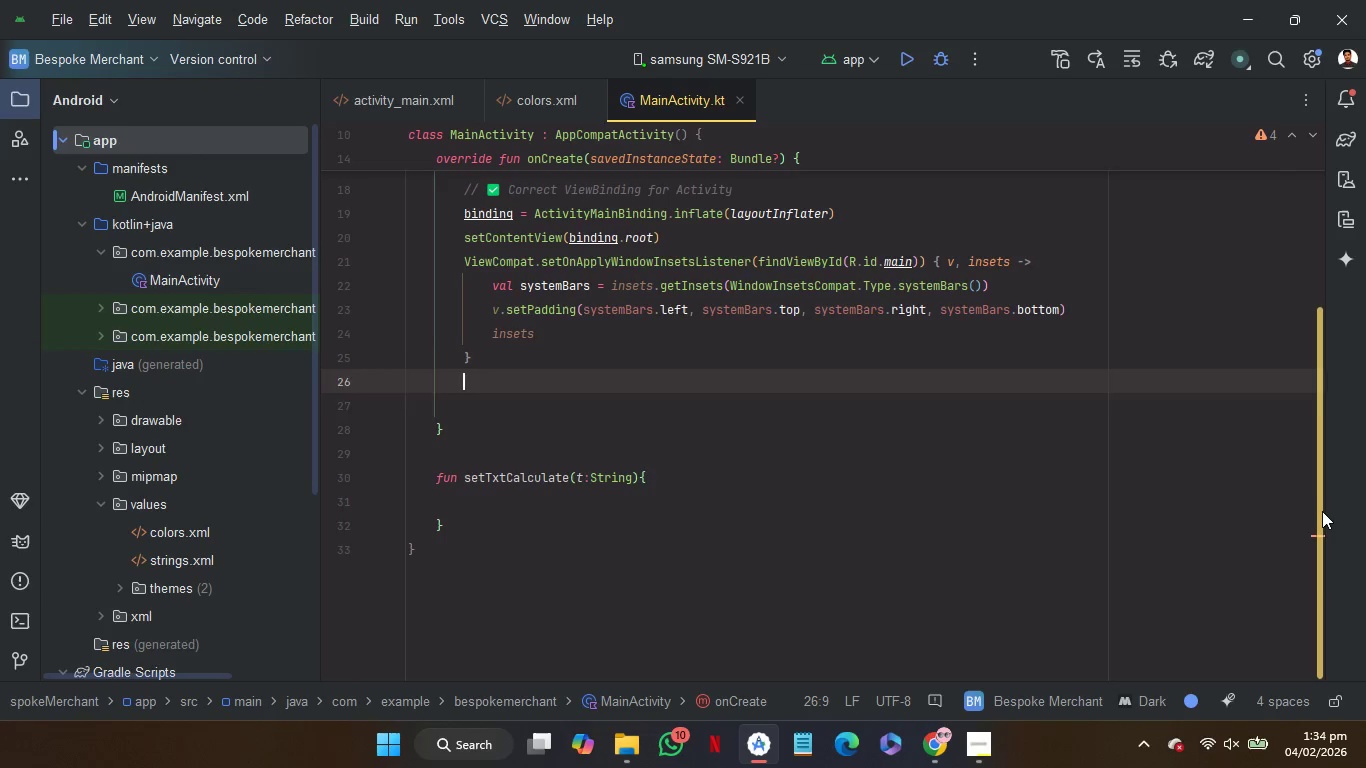 
key(ArrowDown)
 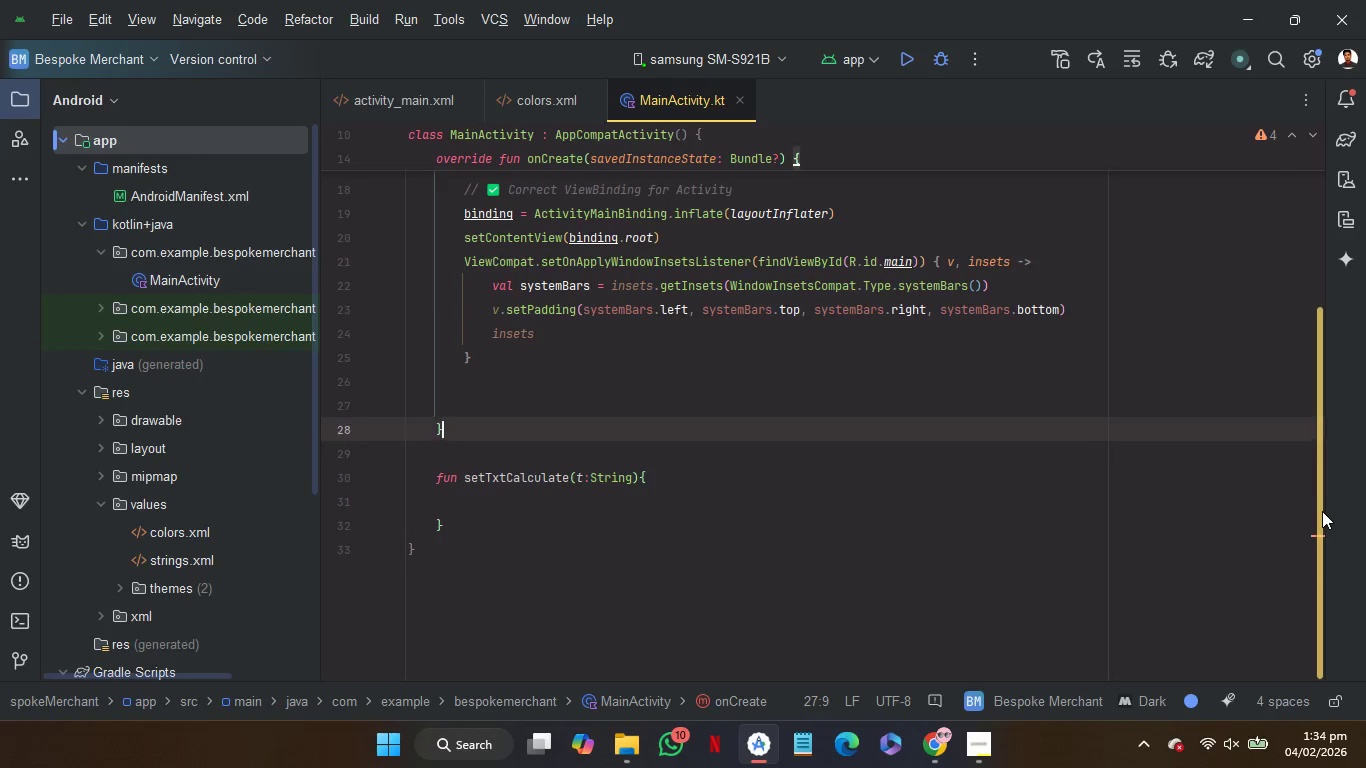 
key(ArrowDown)
 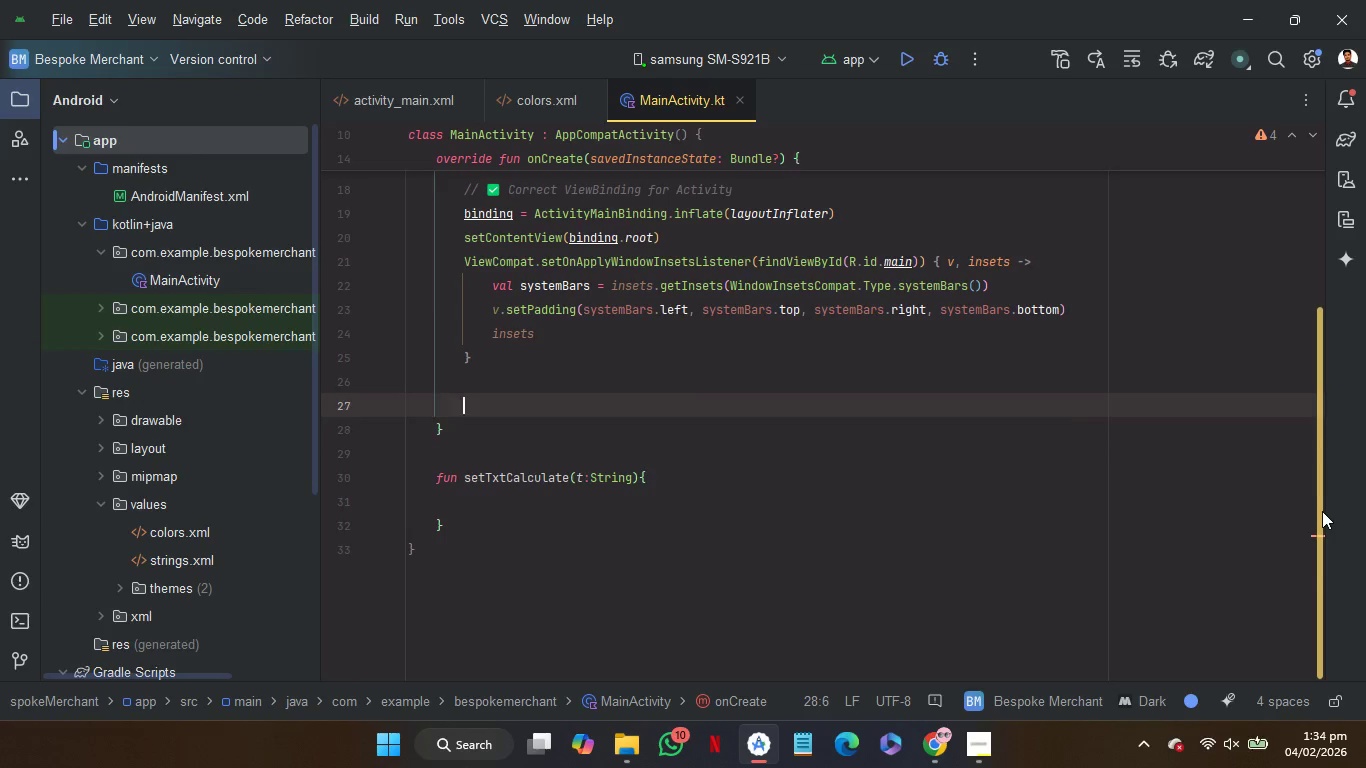 
key(ArrowUp)
 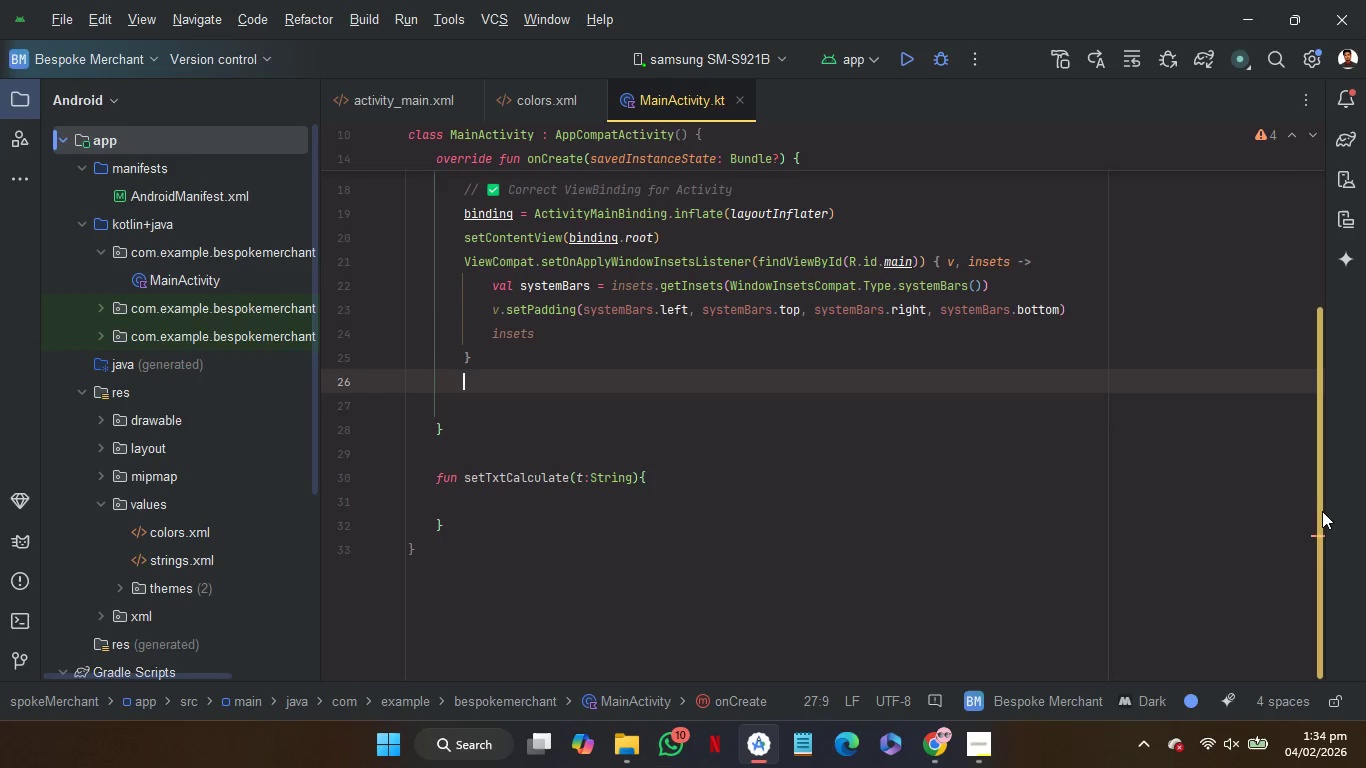 
key(ArrowUp)
 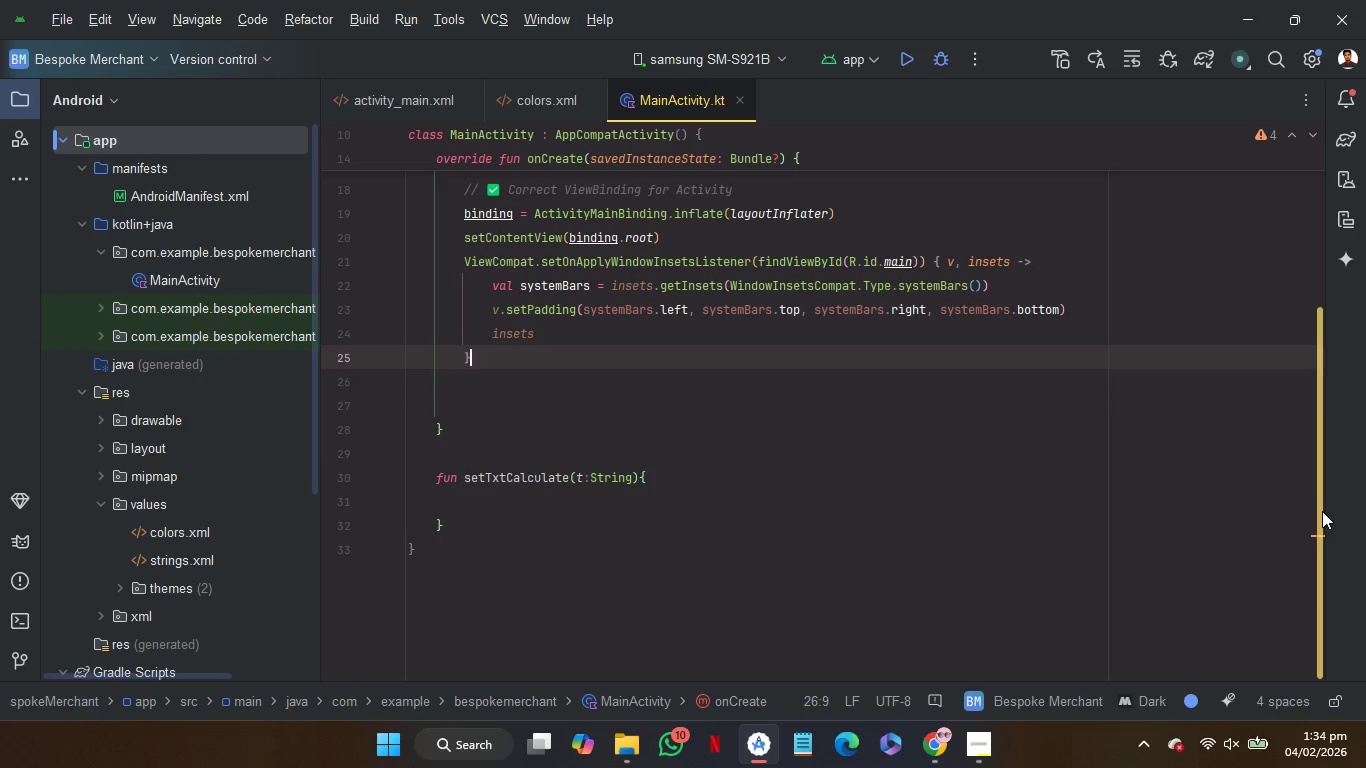 
key(ArrowUp)
 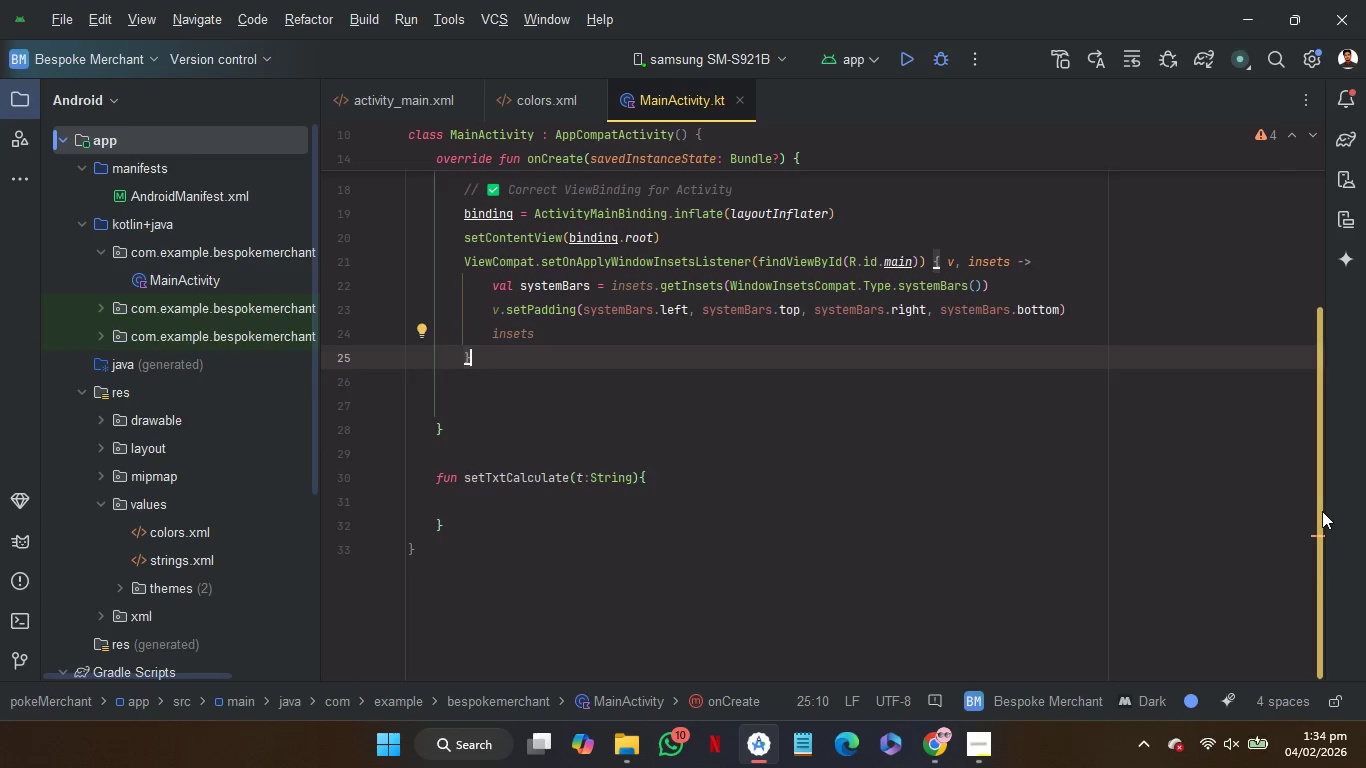 
key(ArrowDown)
 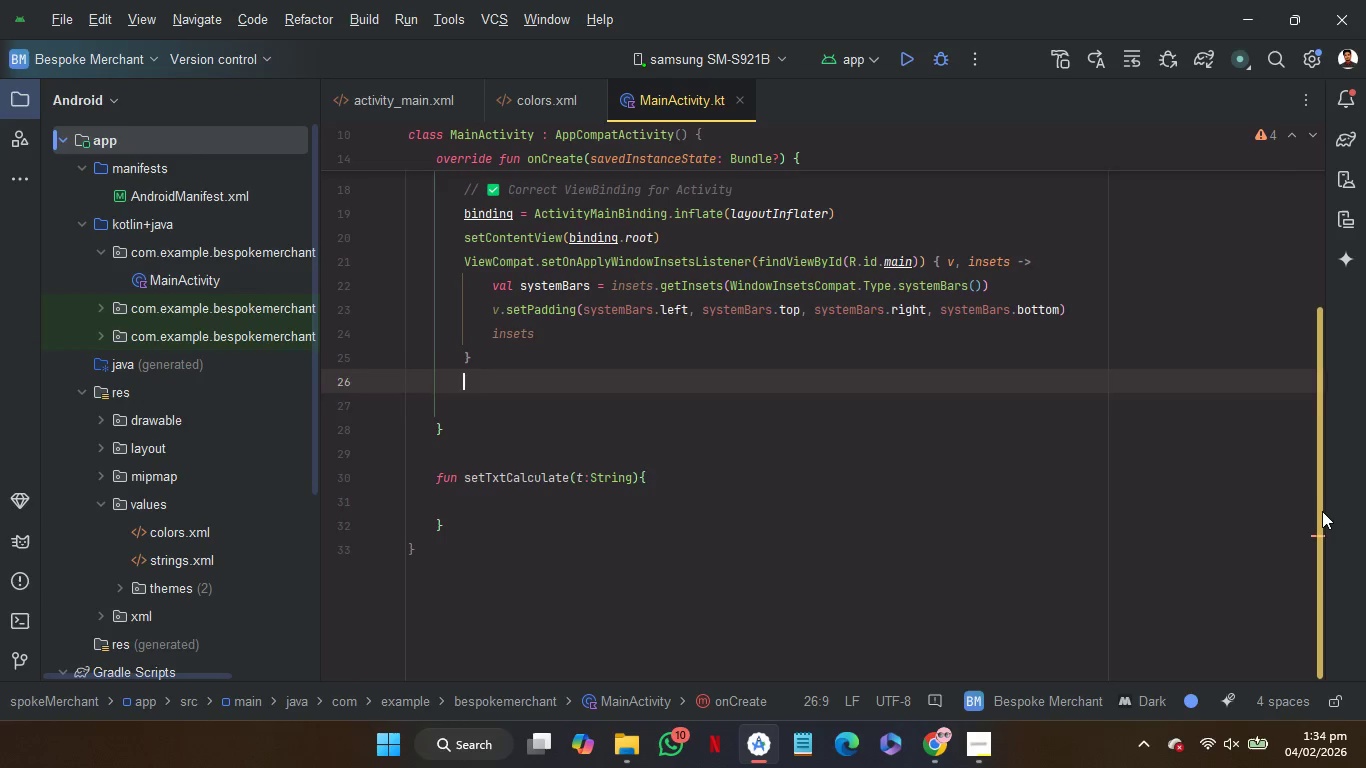 
key(ArrowDown)
 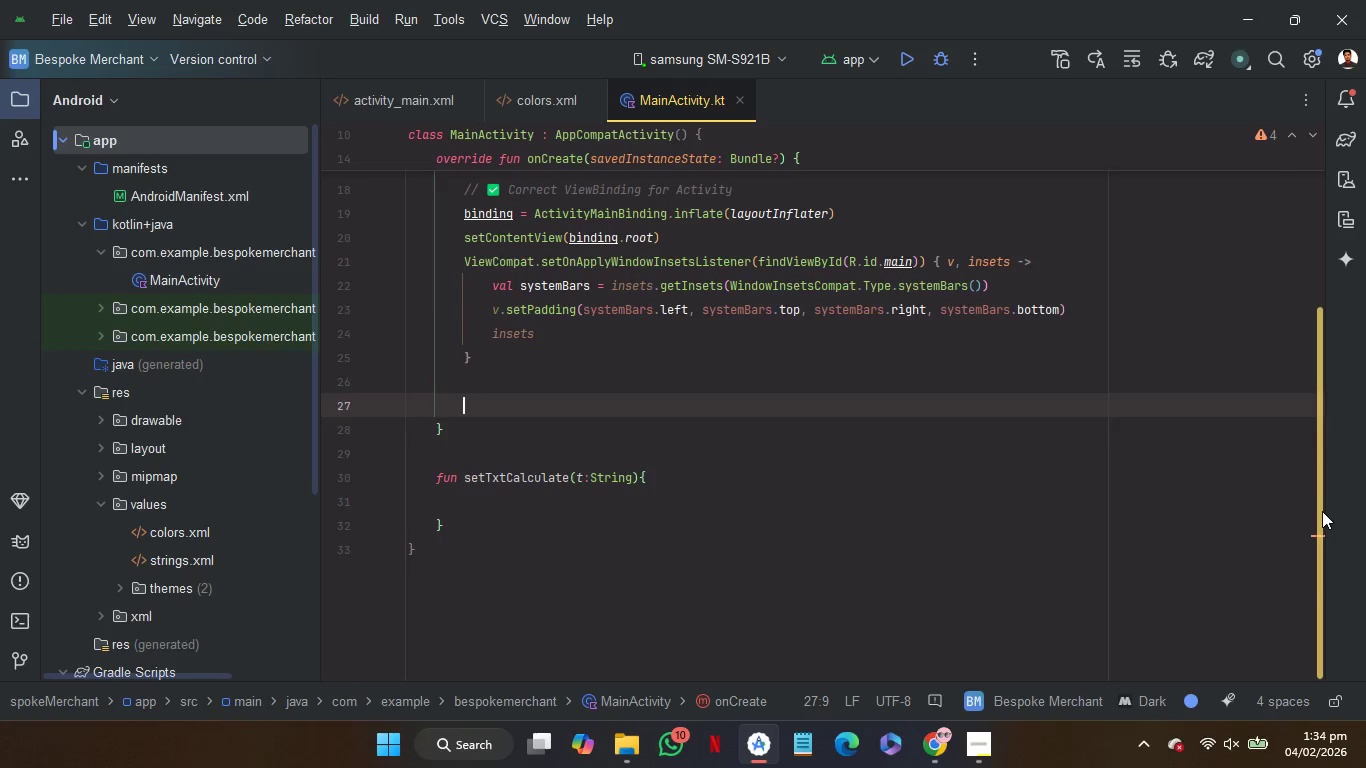 
key(ArrowDown)
 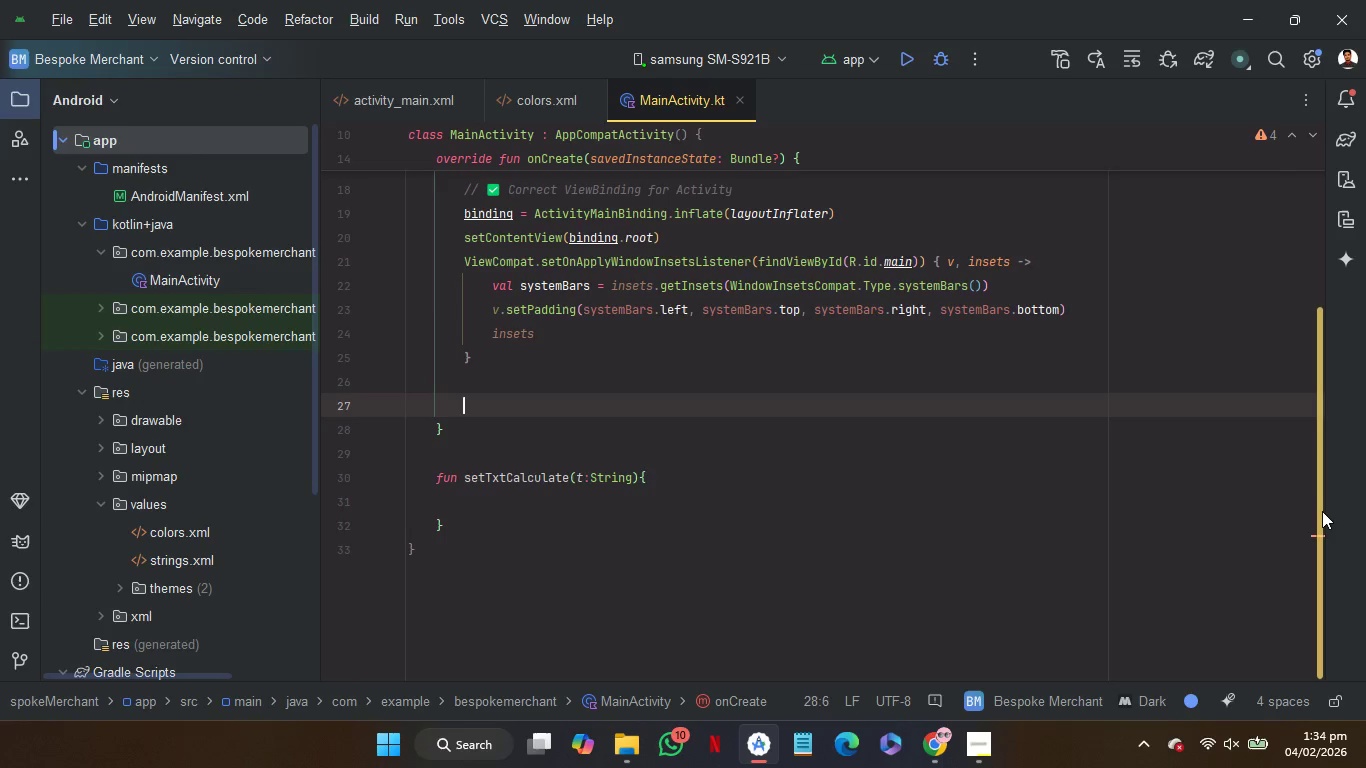 
key(ArrowUp)
 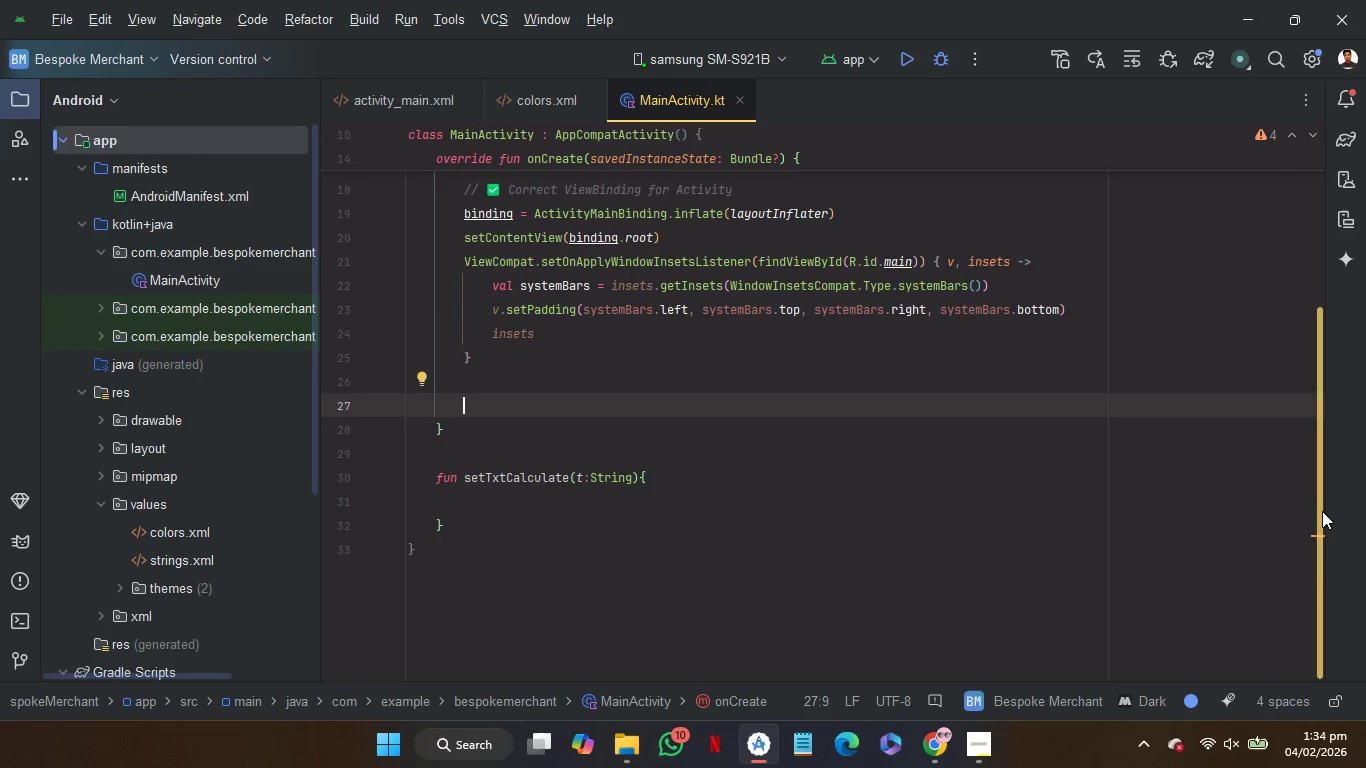 
key(ArrowUp)
 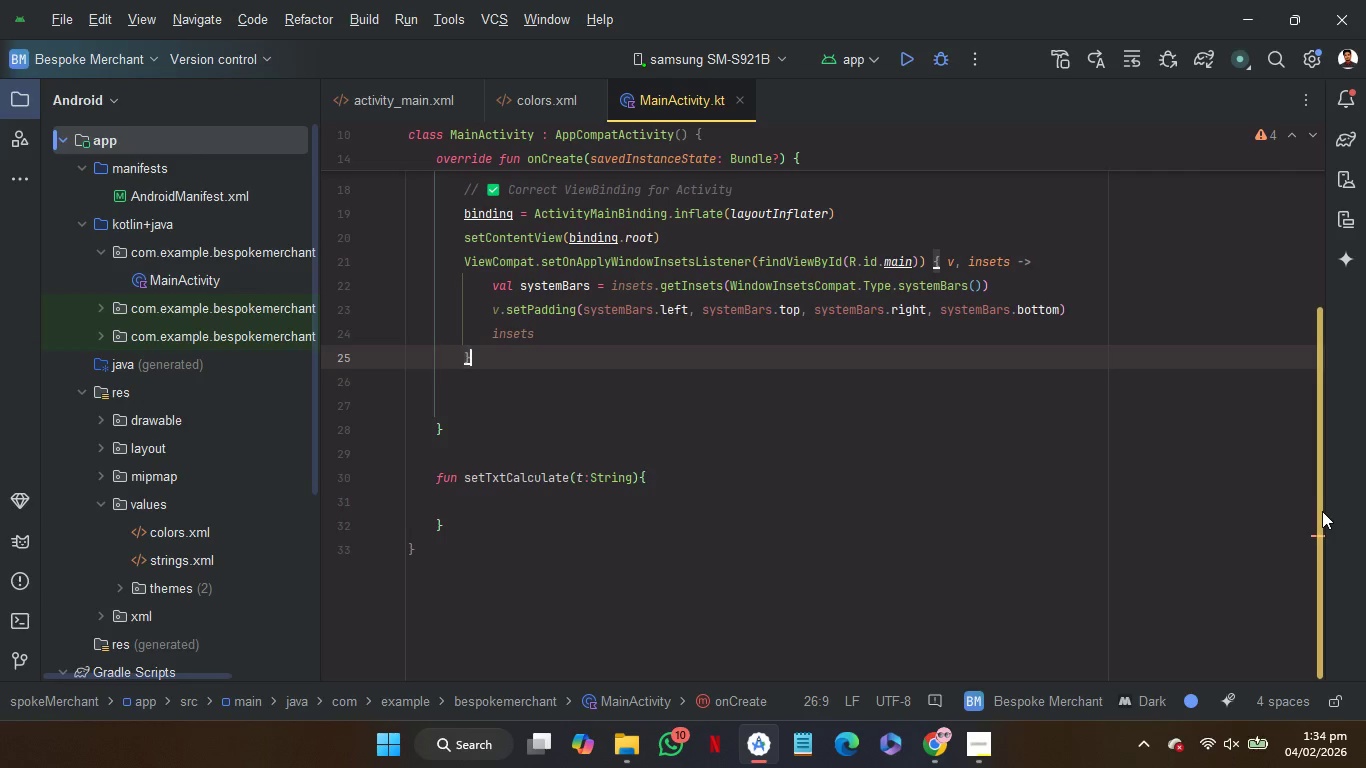 
key(ArrowUp)
 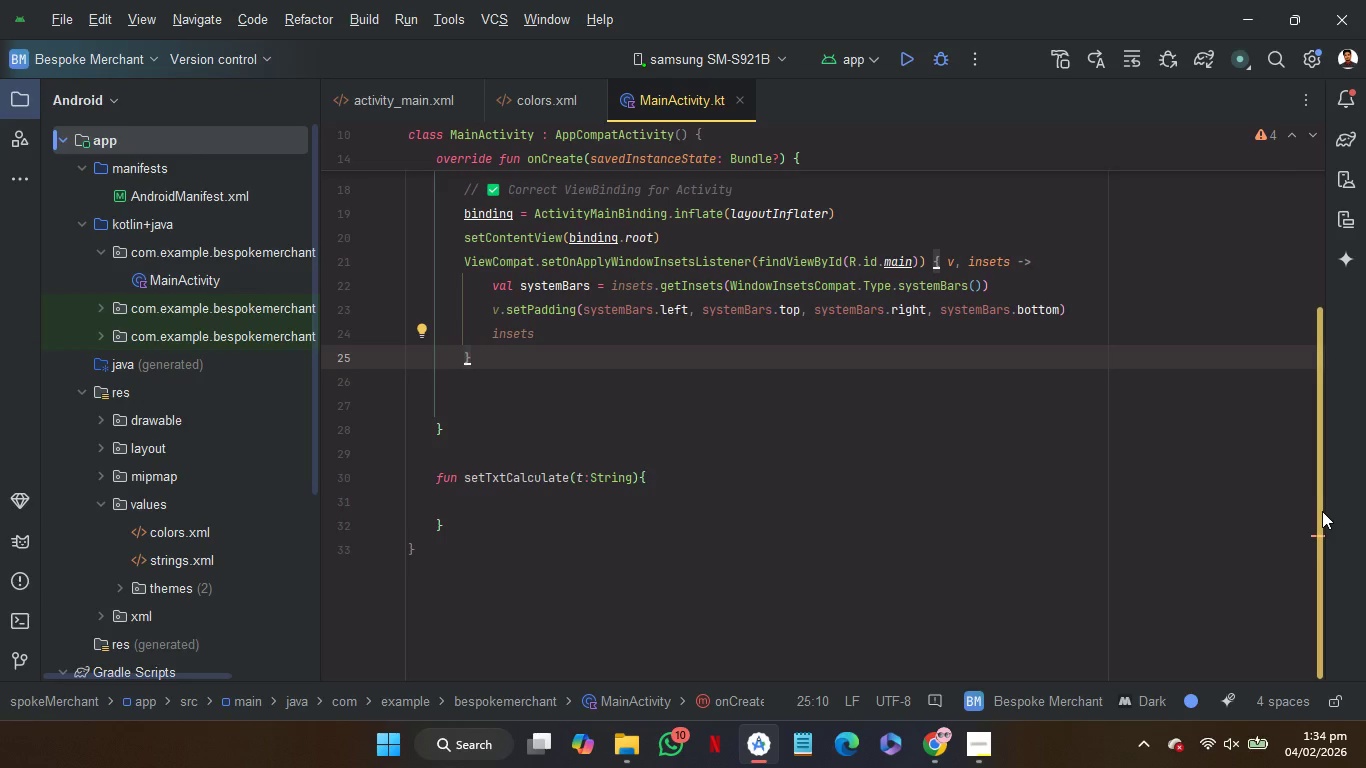 
wait(19.36)
 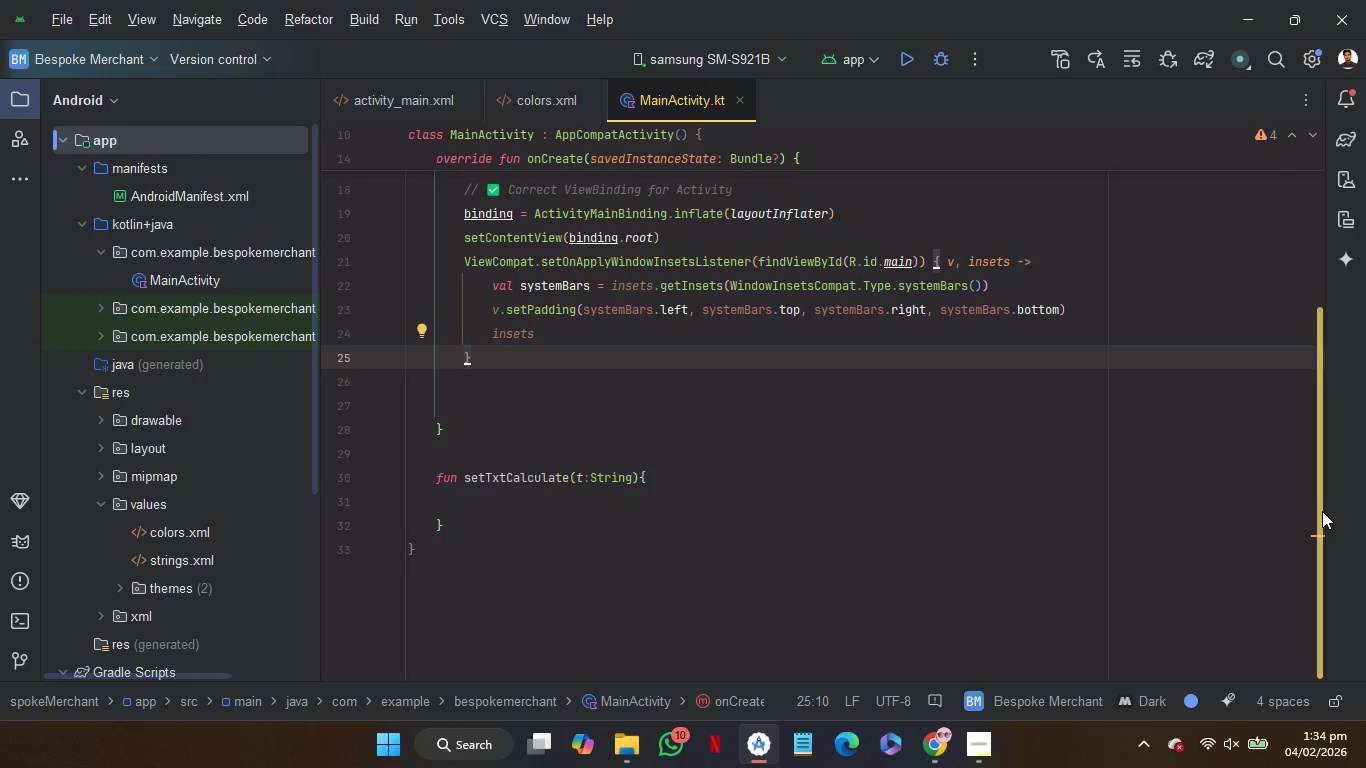 
key(ArrowDown)
 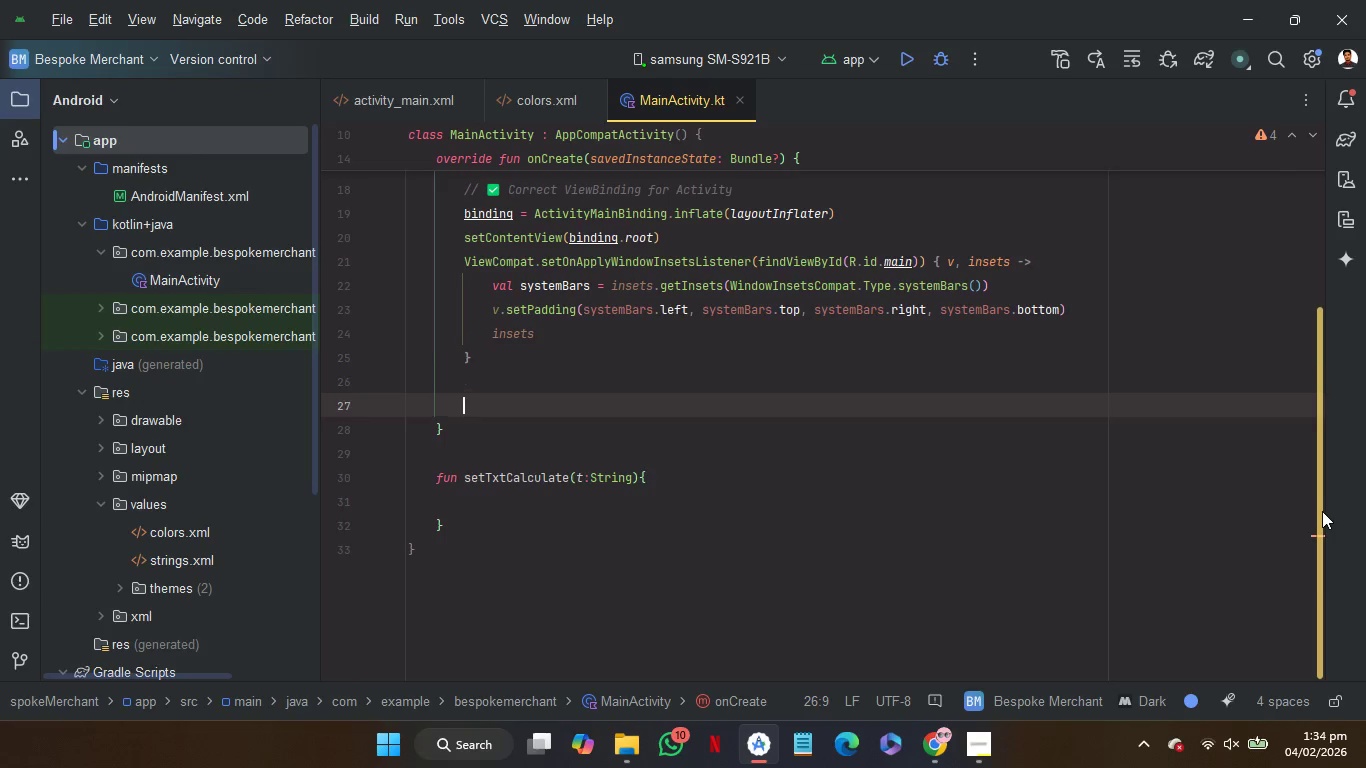 
key(ArrowDown)
 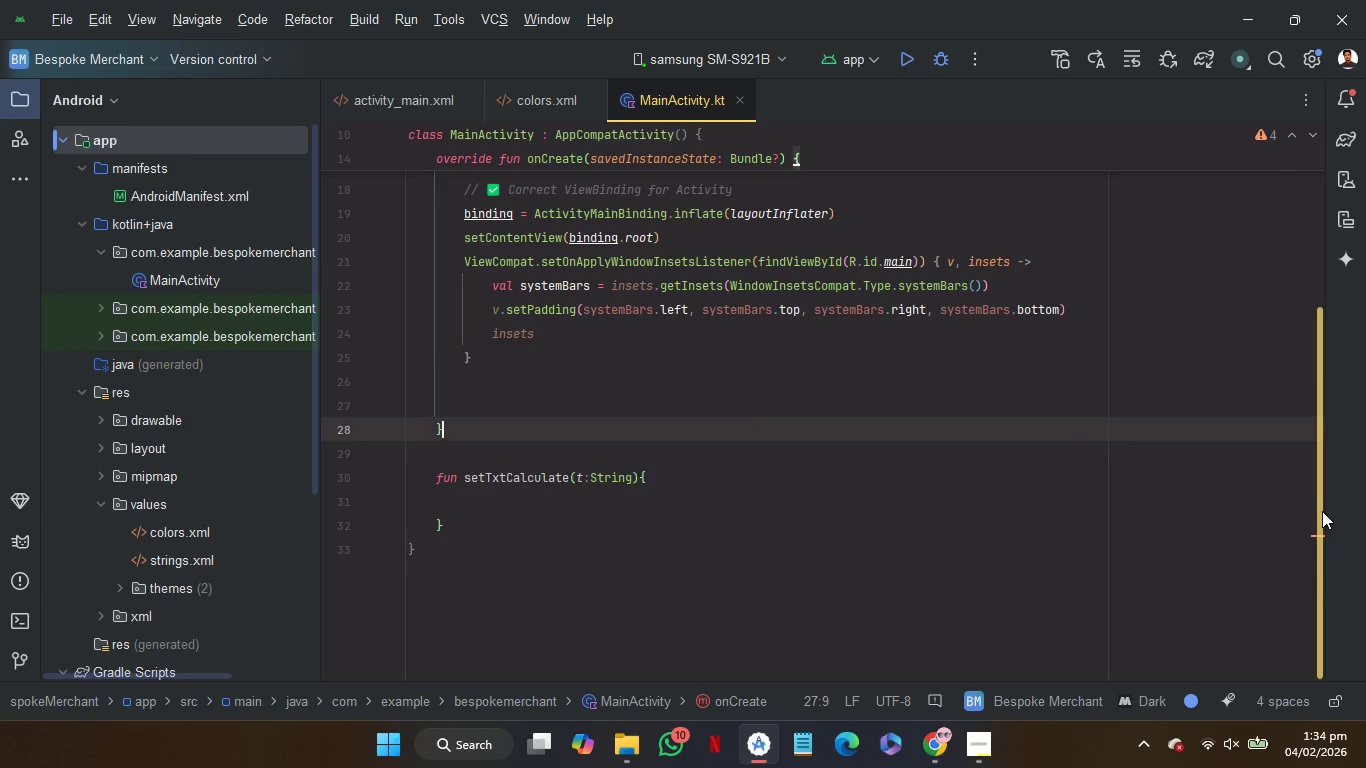 
key(ArrowDown)
 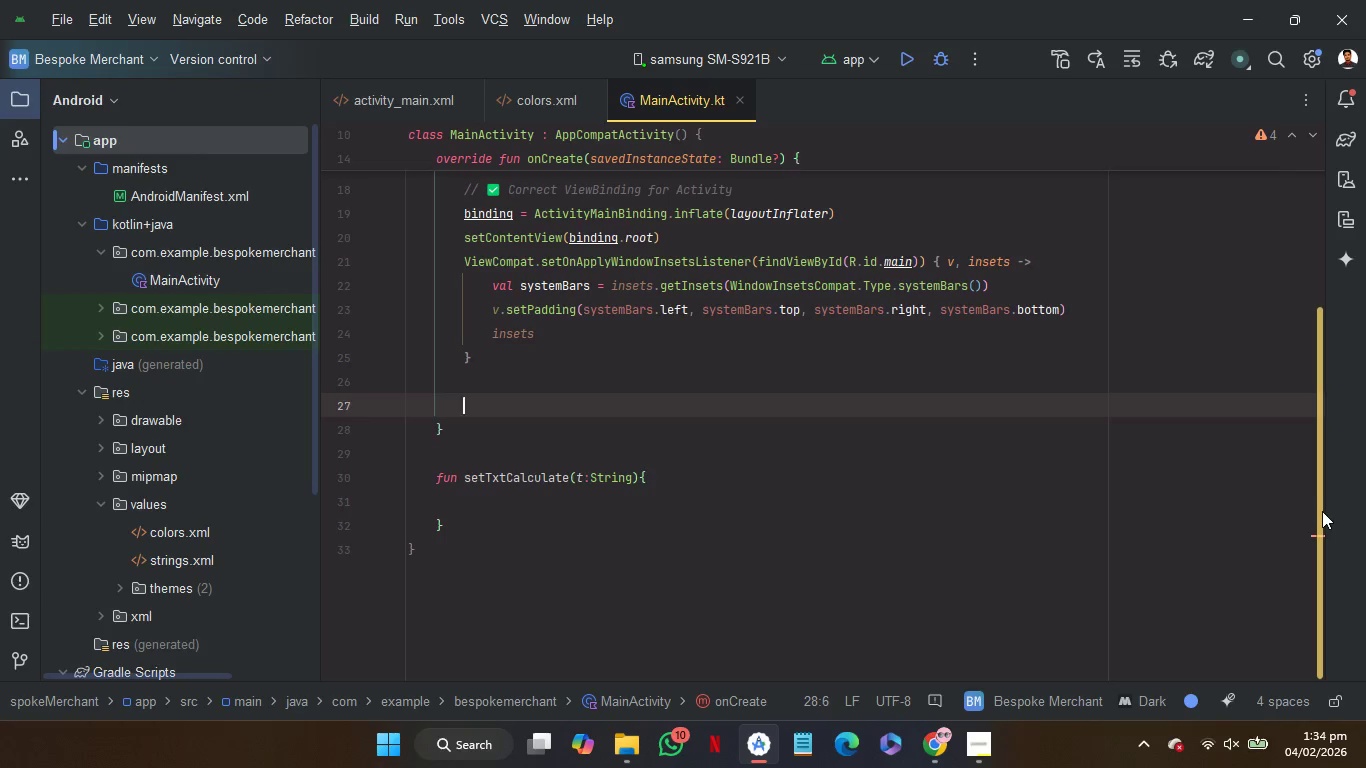 
key(ArrowUp)
 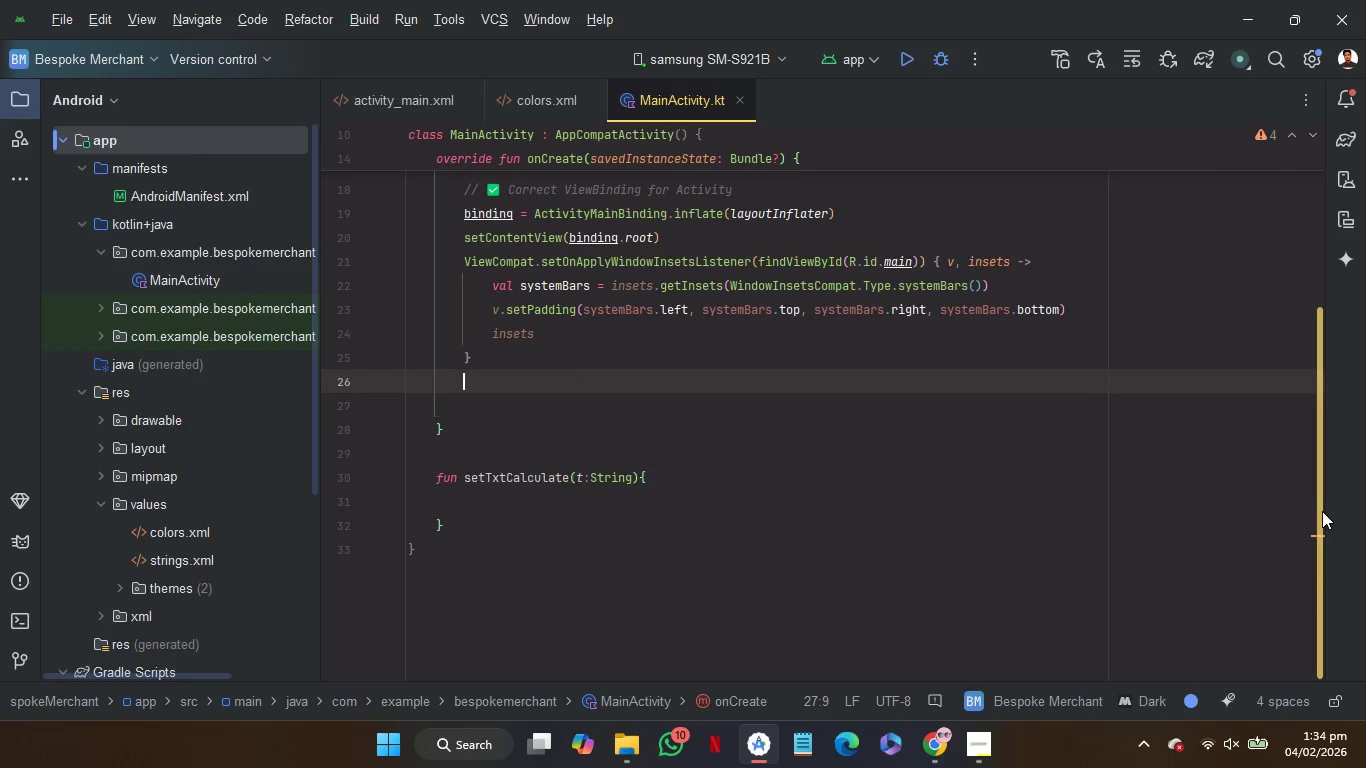 
key(ArrowUp)
 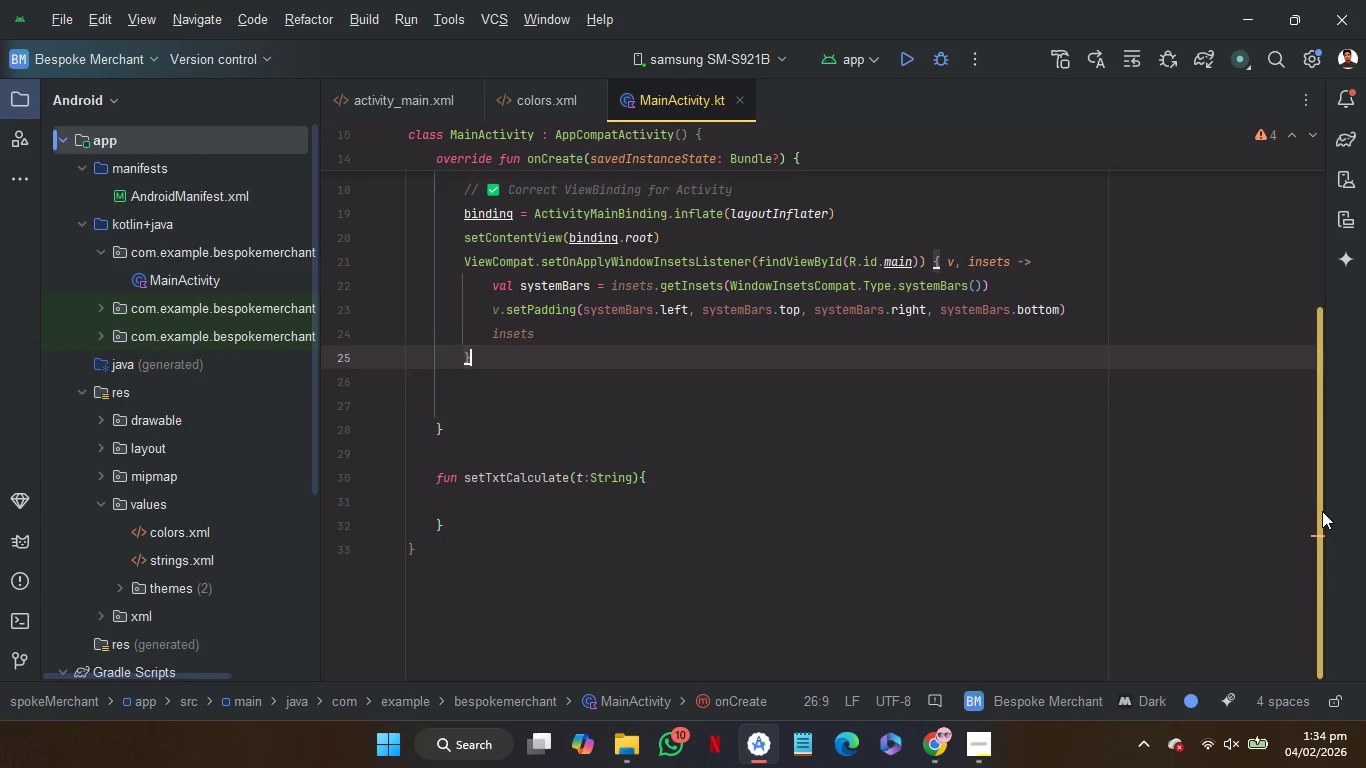 
key(ArrowUp)
 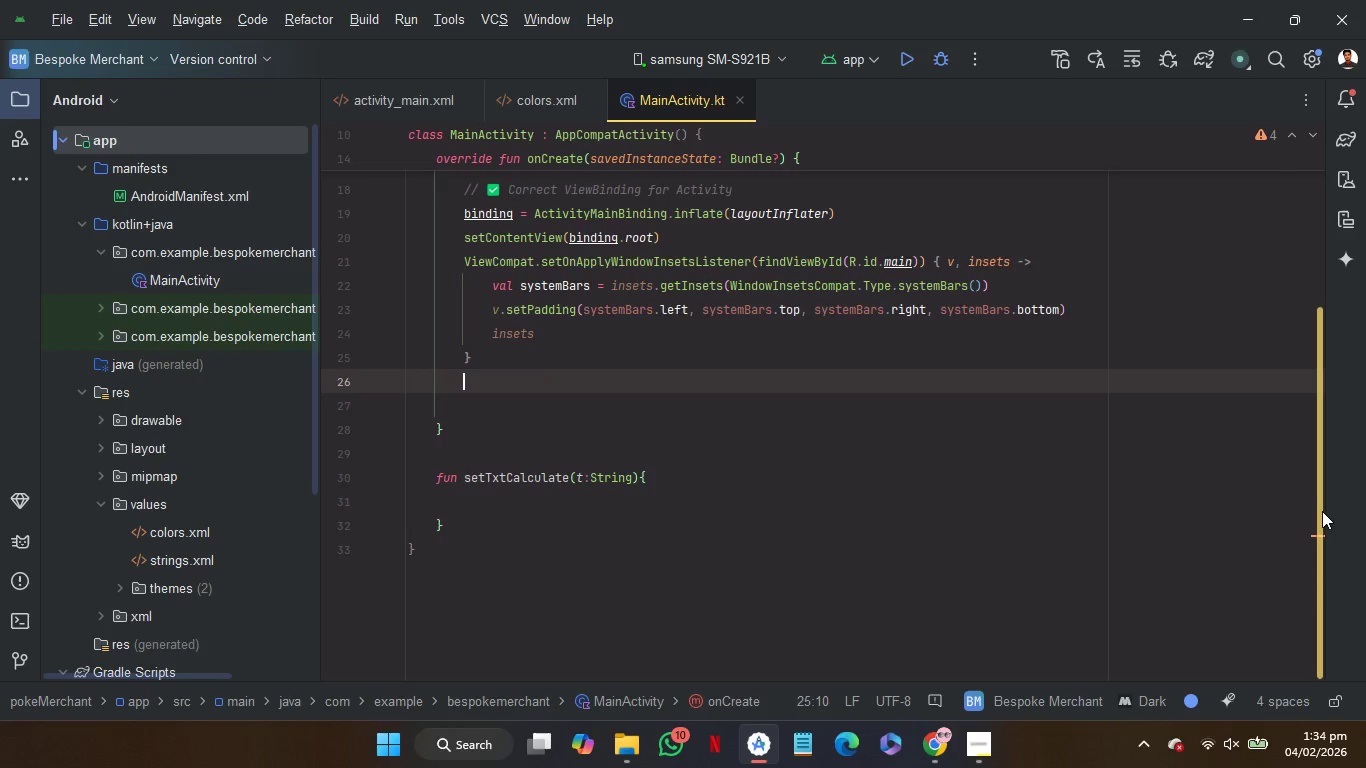 
key(ArrowDown)
 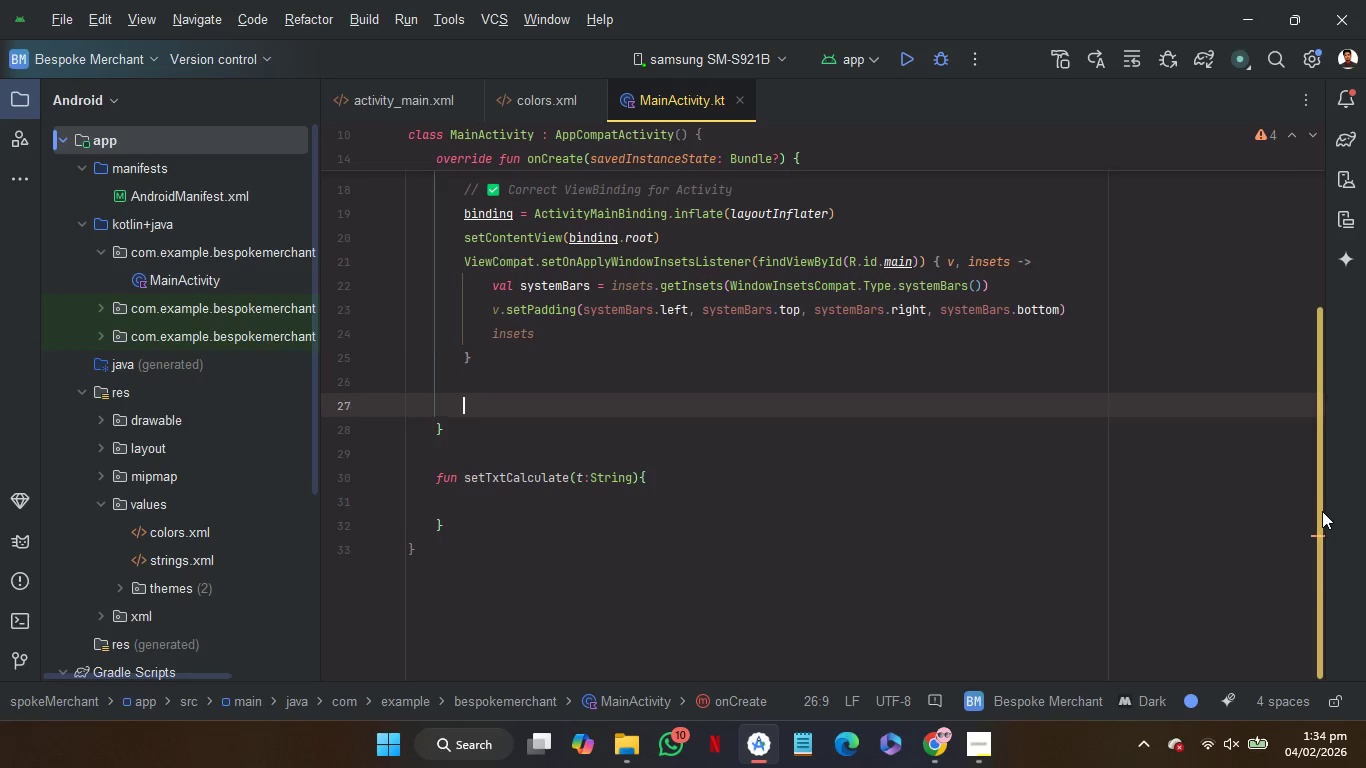 
key(ArrowDown)
 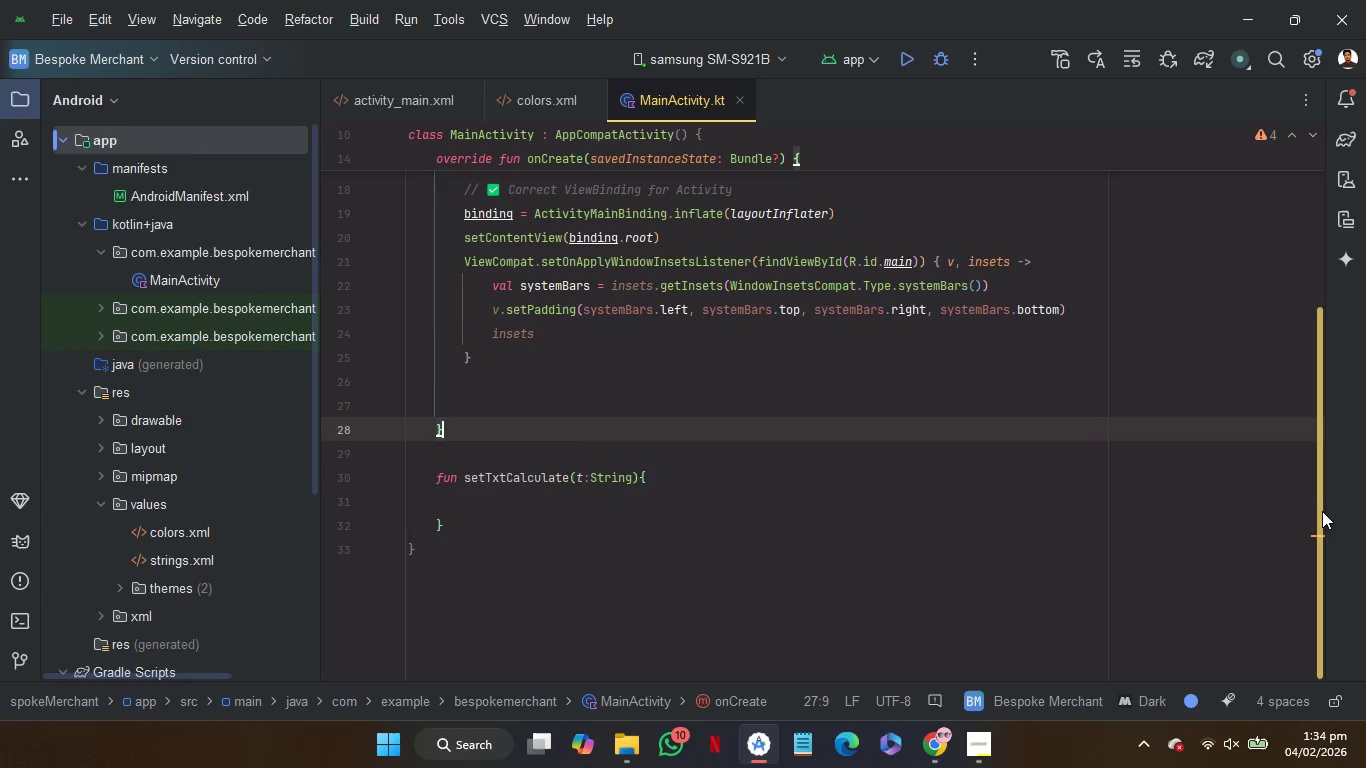 
key(ArrowDown)
 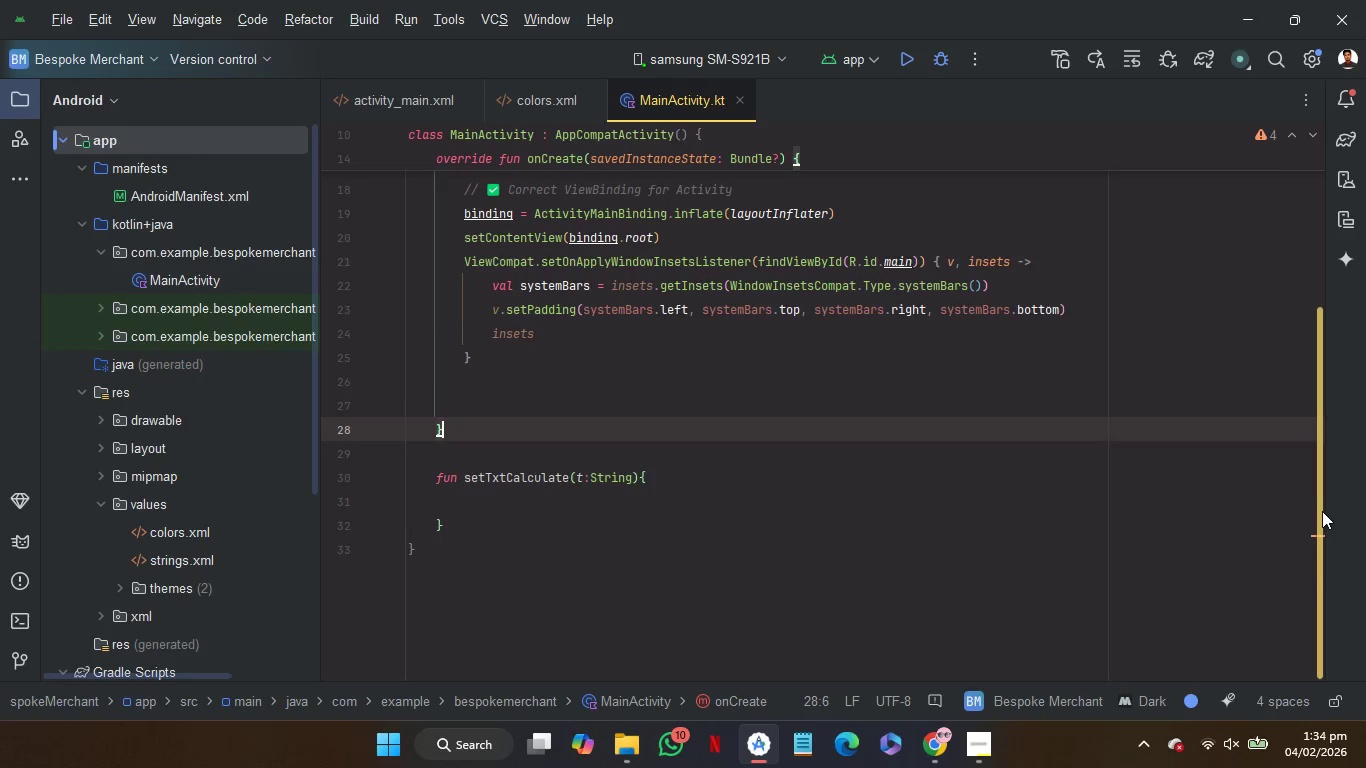 
key(ArrowUp)
 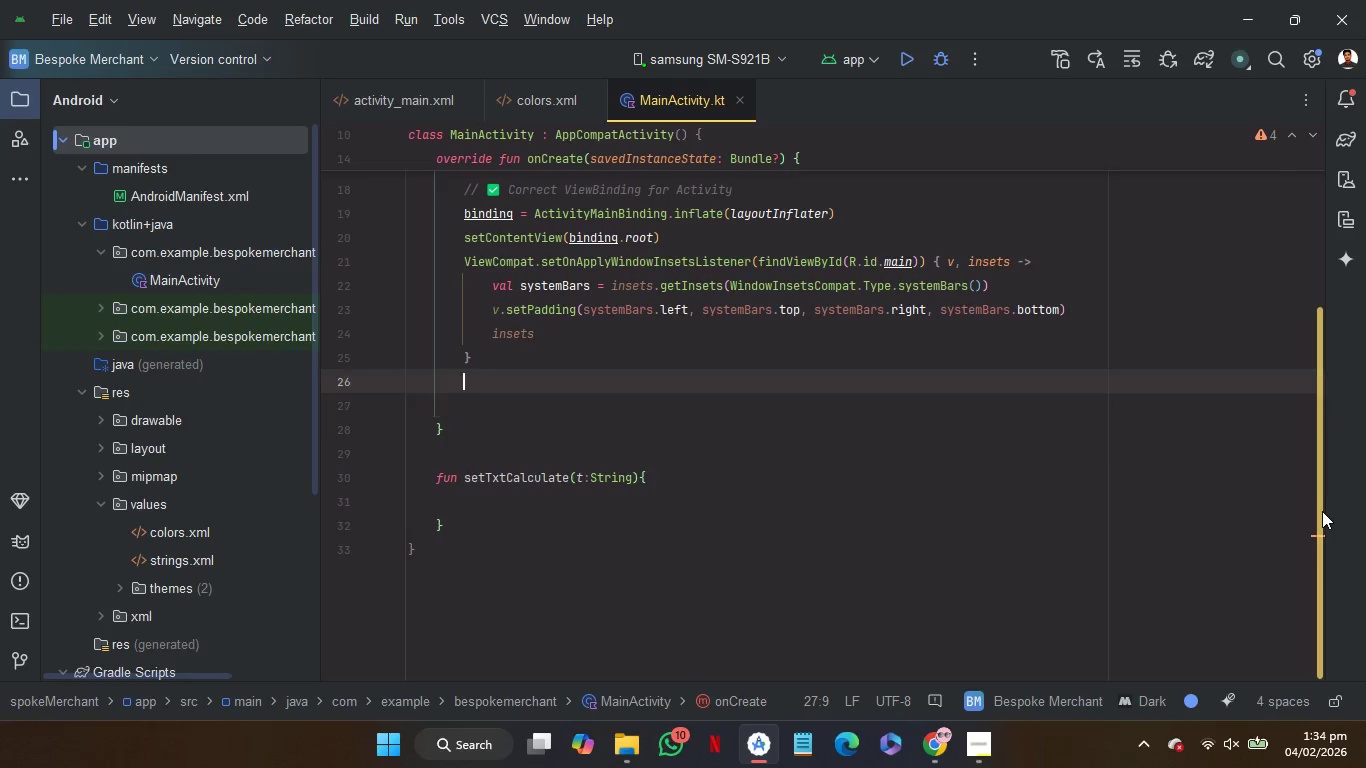 
key(ArrowUp)
 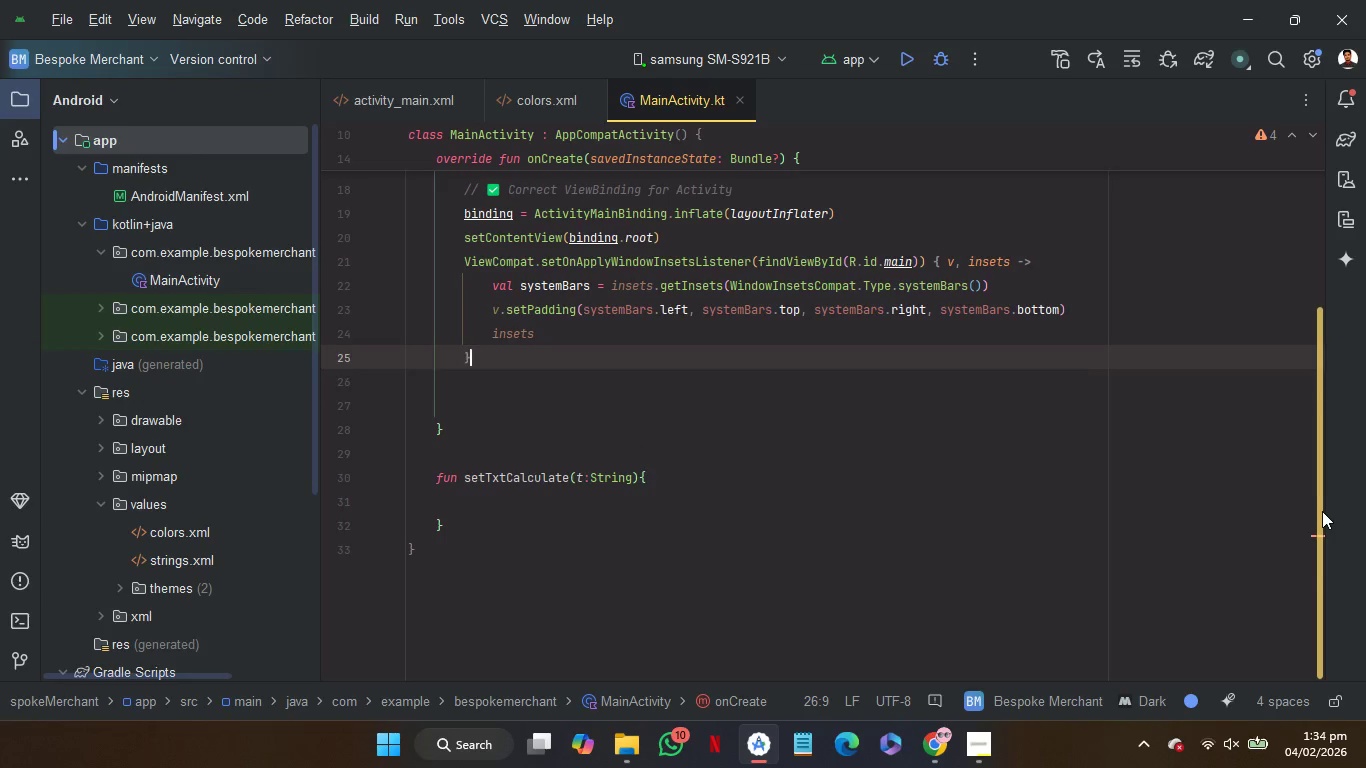 
key(ArrowUp)
 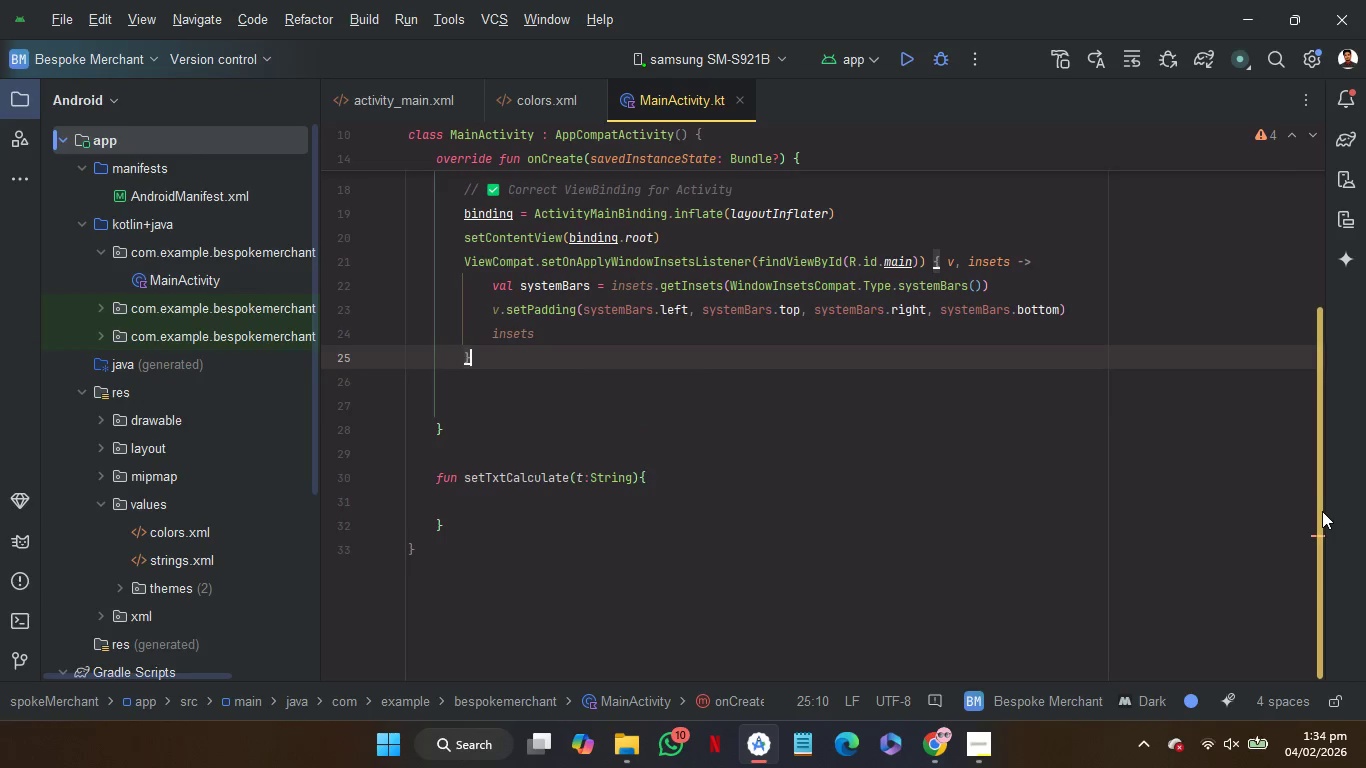 
key(ArrowDown)
 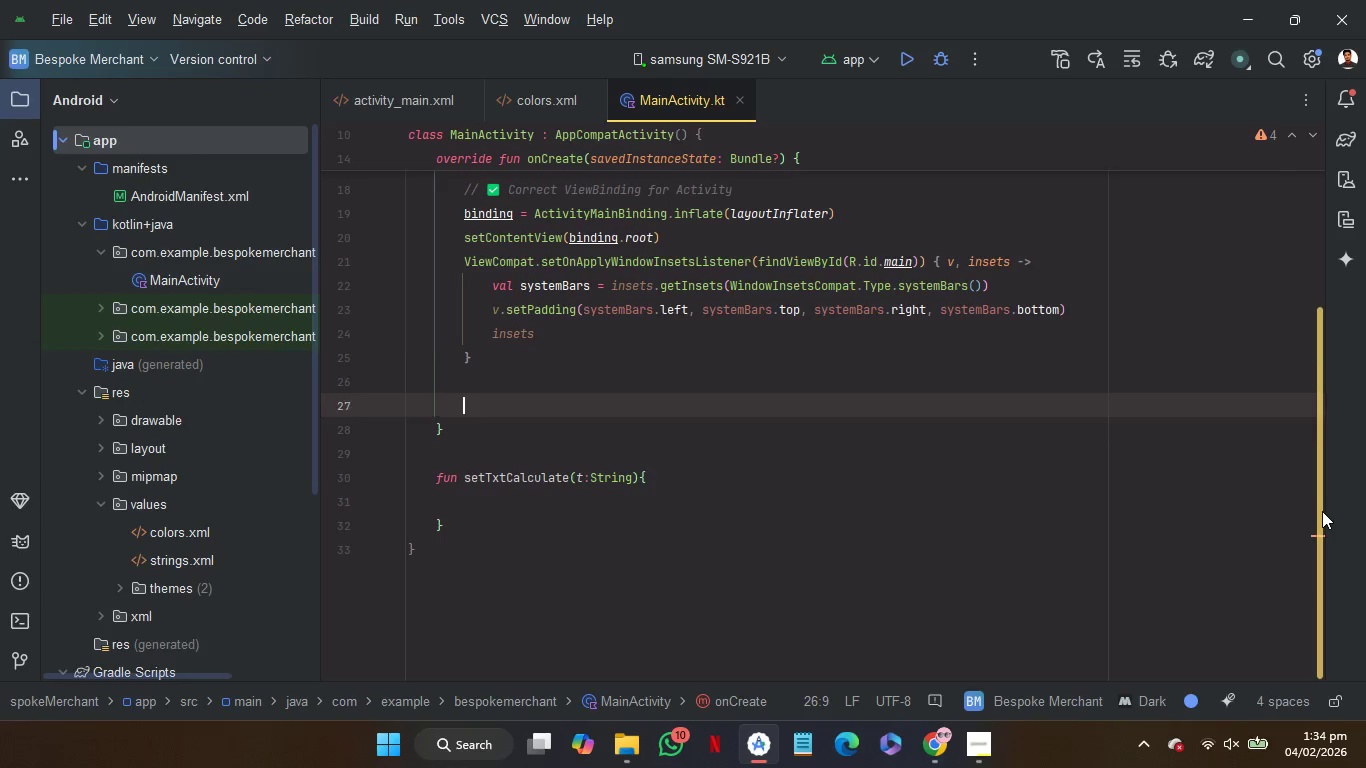 
key(ArrowDown)
 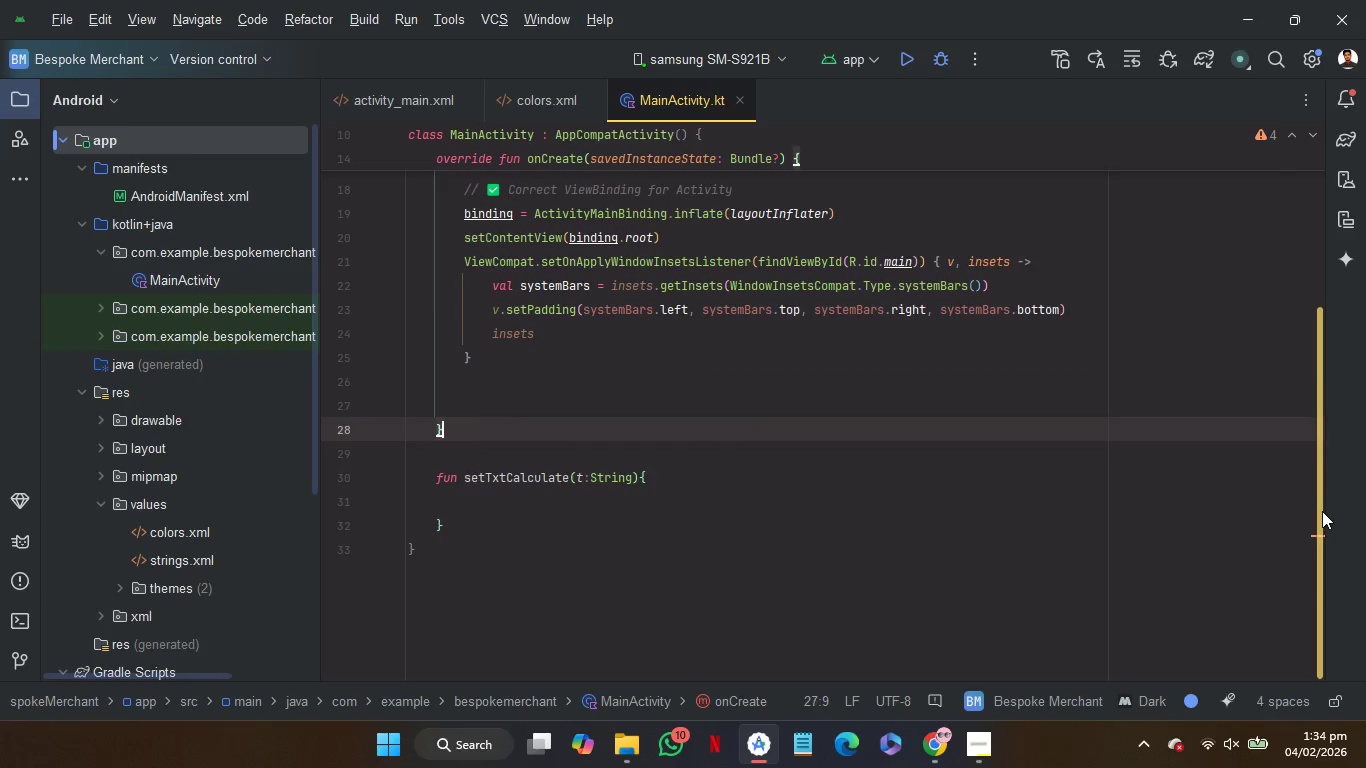 
key(ArrowDown)
 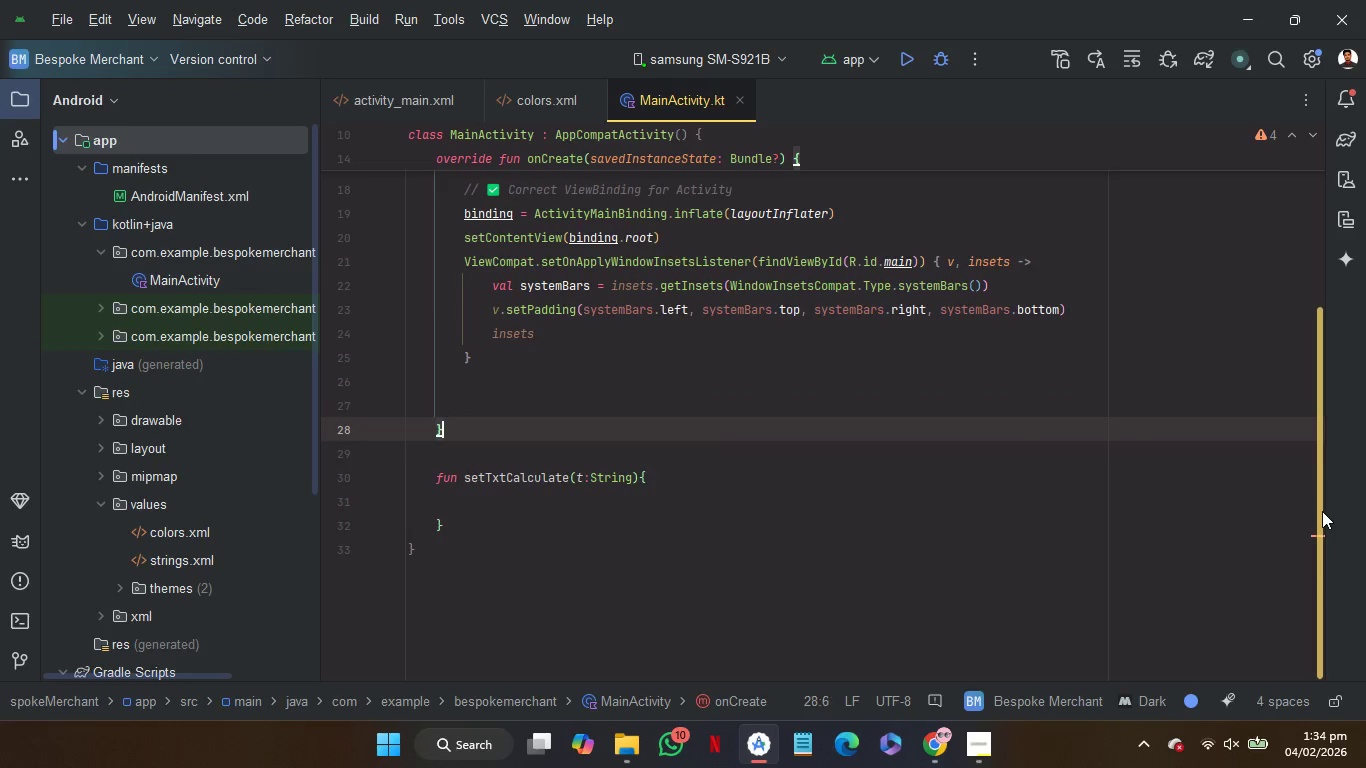 
key(ArrowDown)
 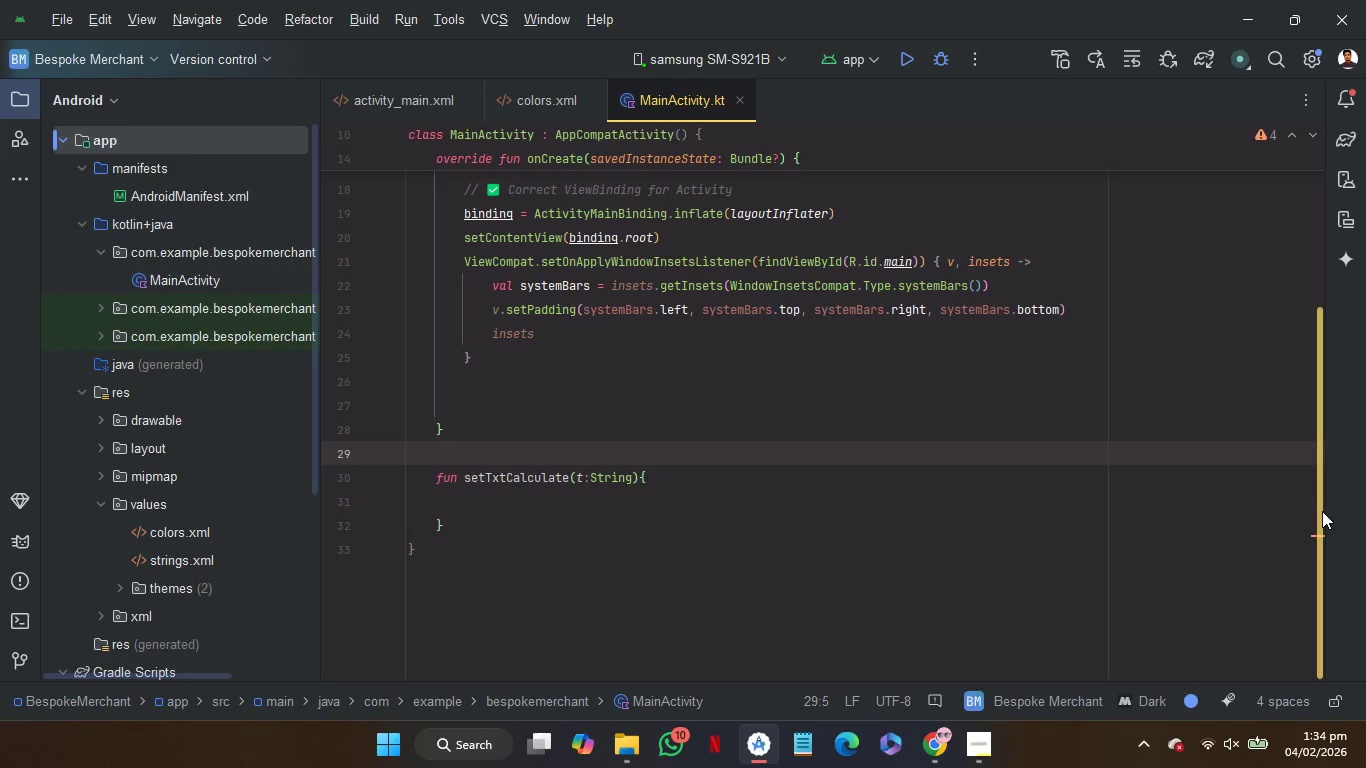 
wait(13.89)
 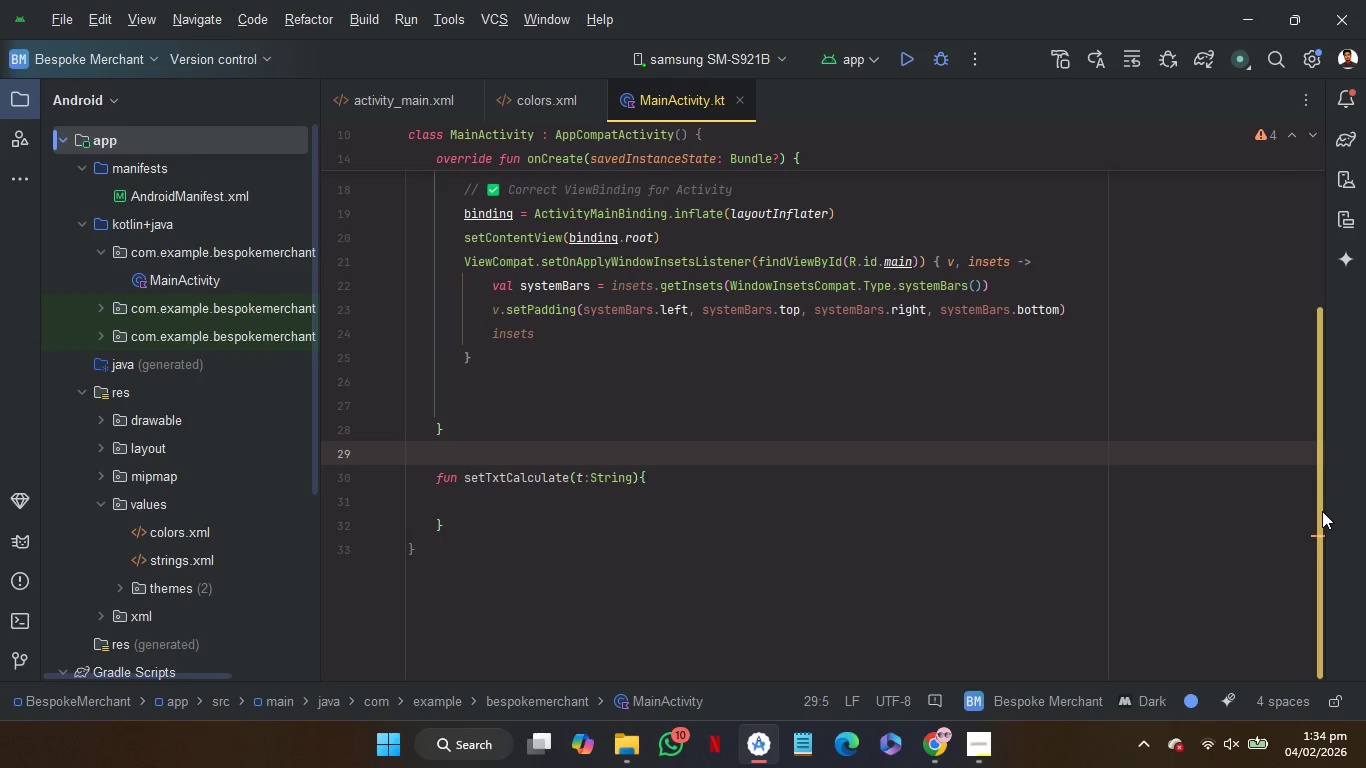 
left_click([723, 507])
 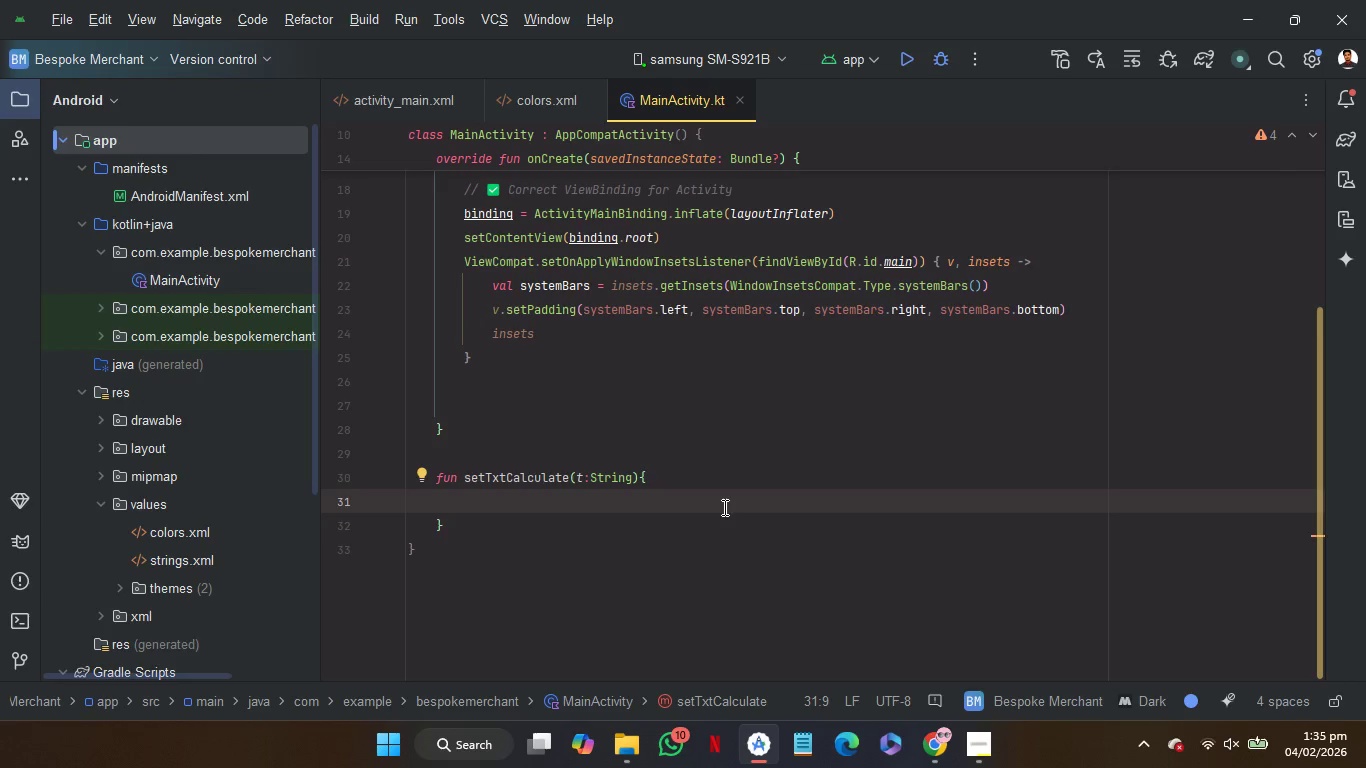 
wait(7.44)
 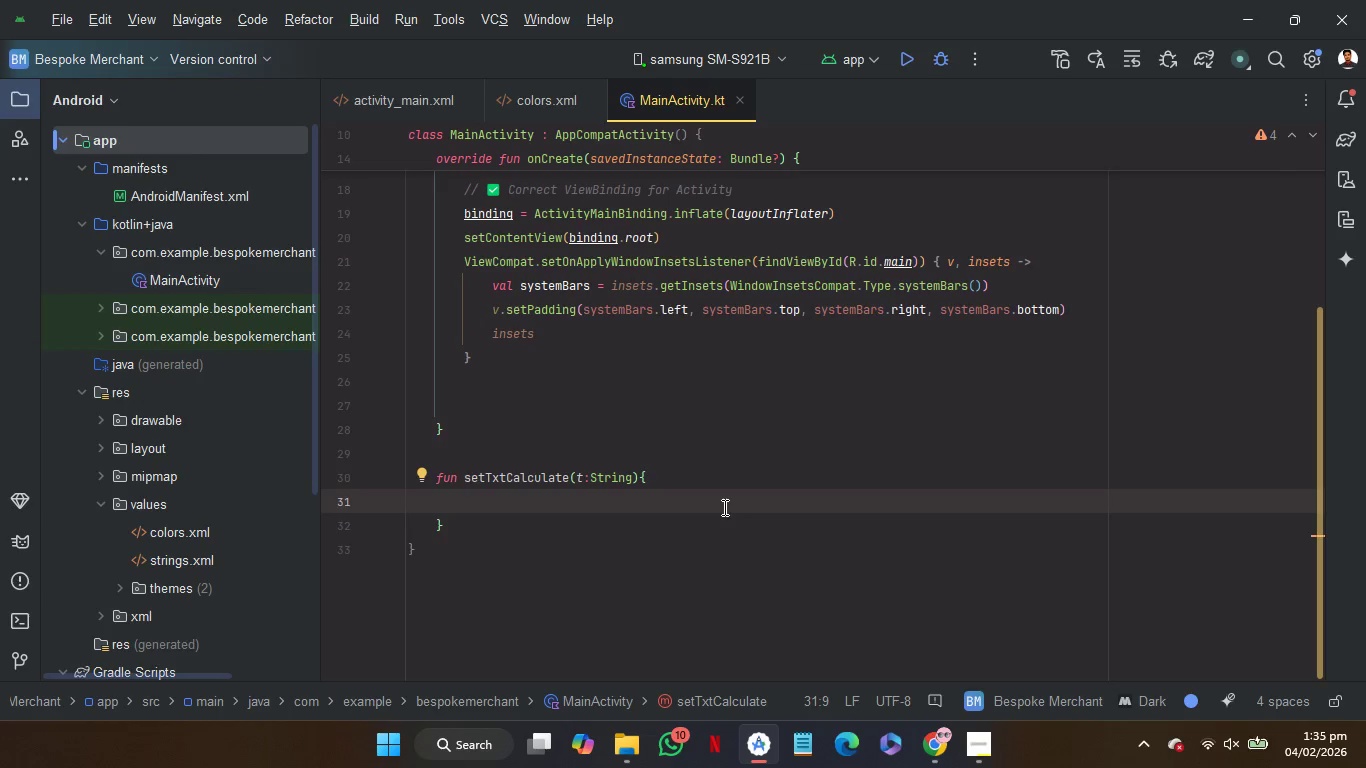 
type(val txt = bi)
 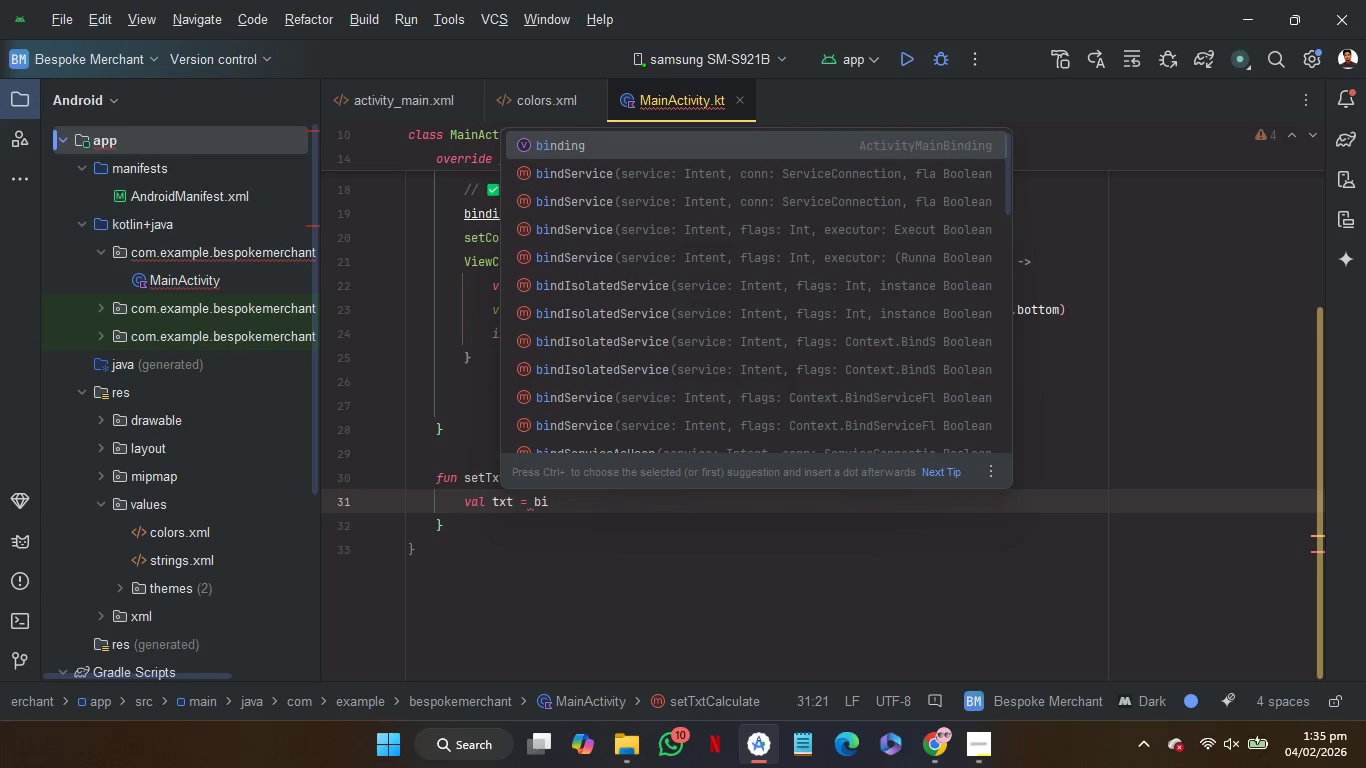 
key(Enter)
 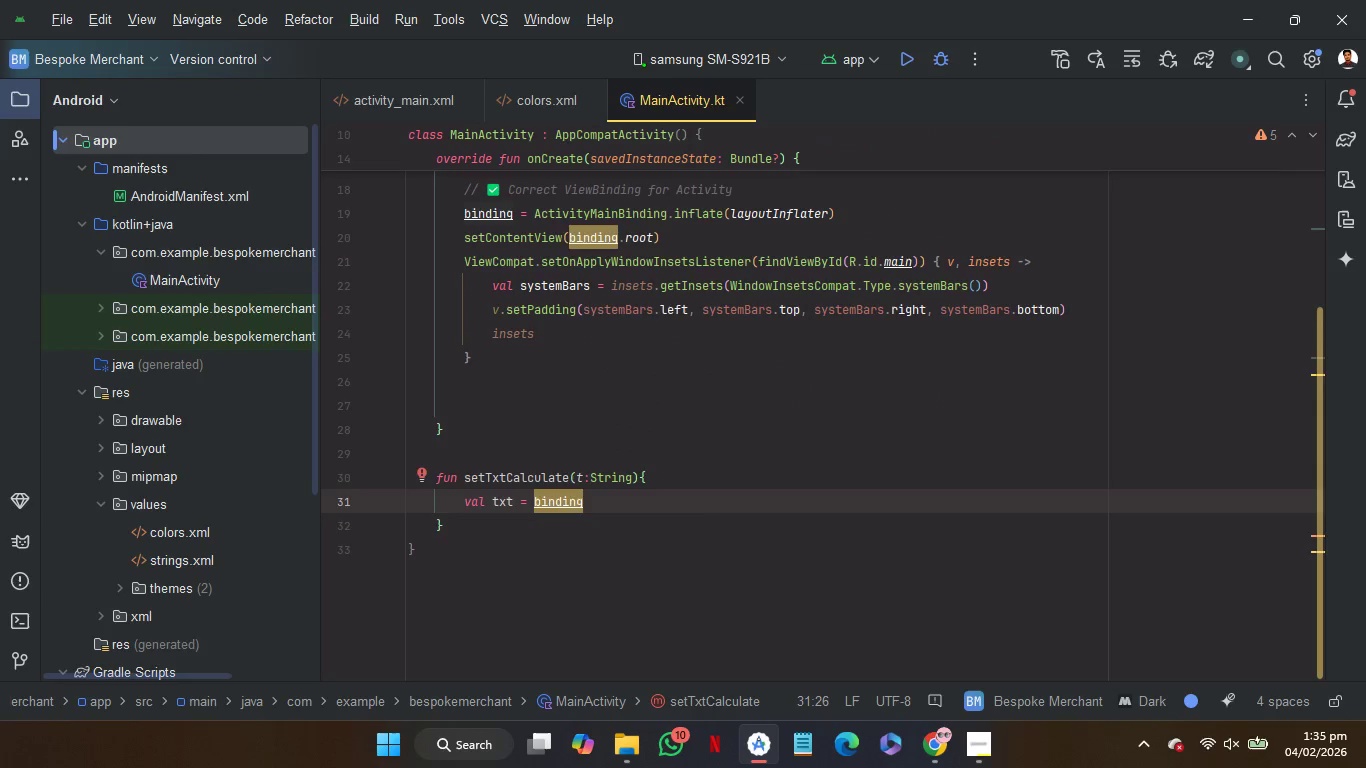 
key(Period)
 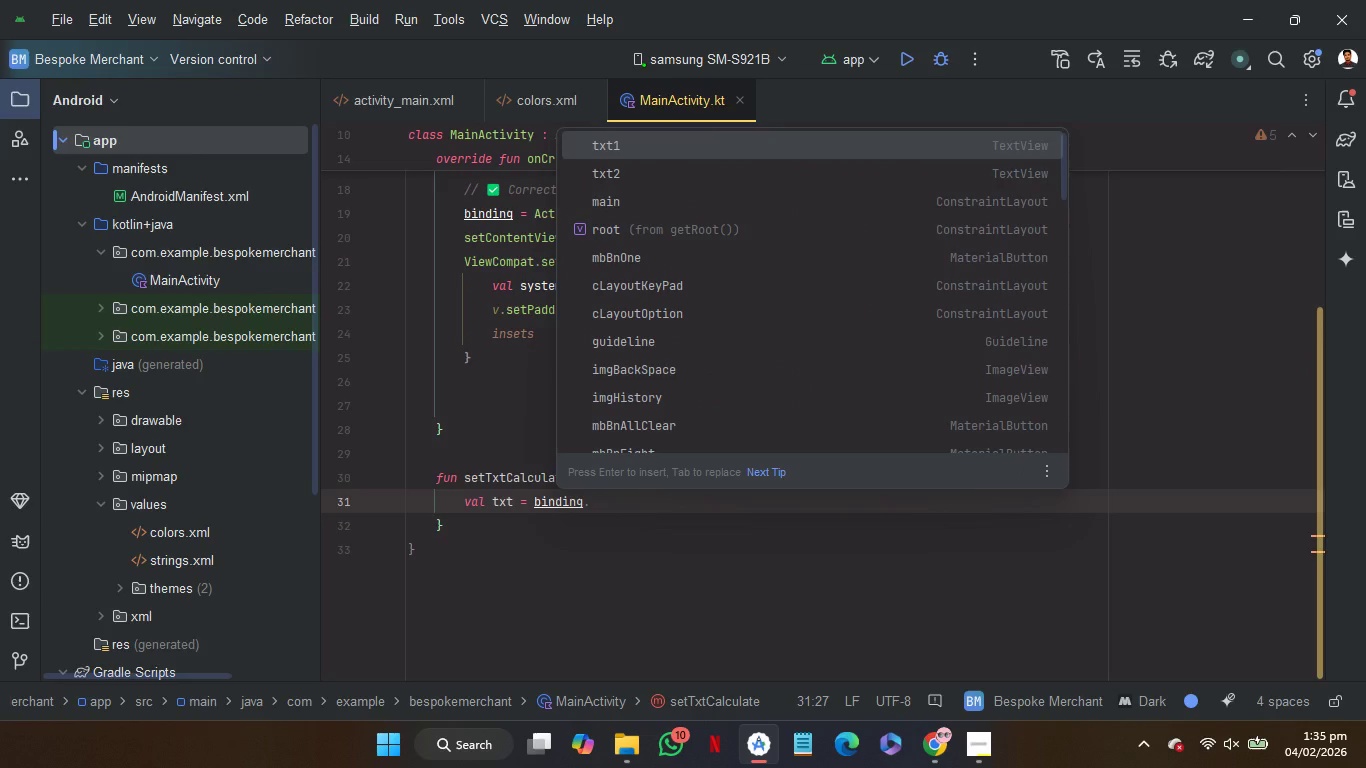 
key(Enter)
 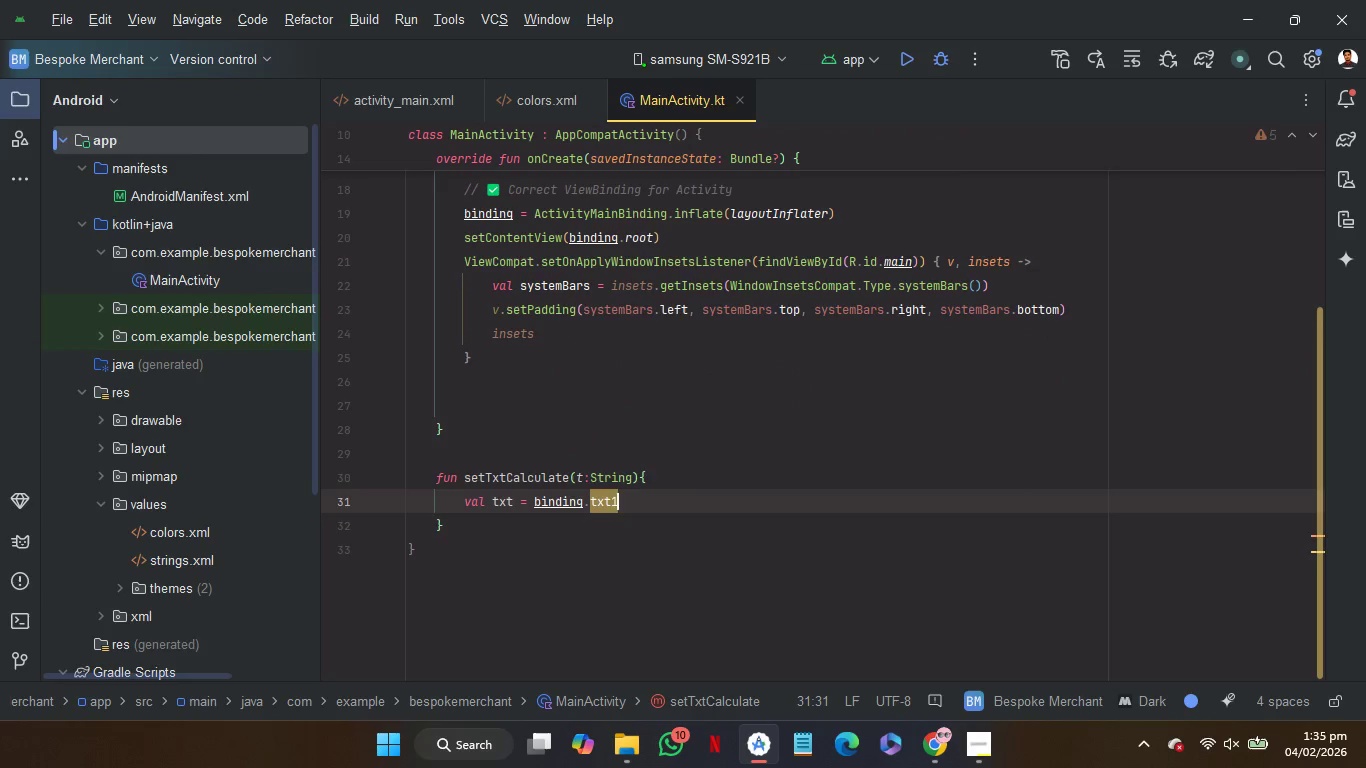 
key(Period)
 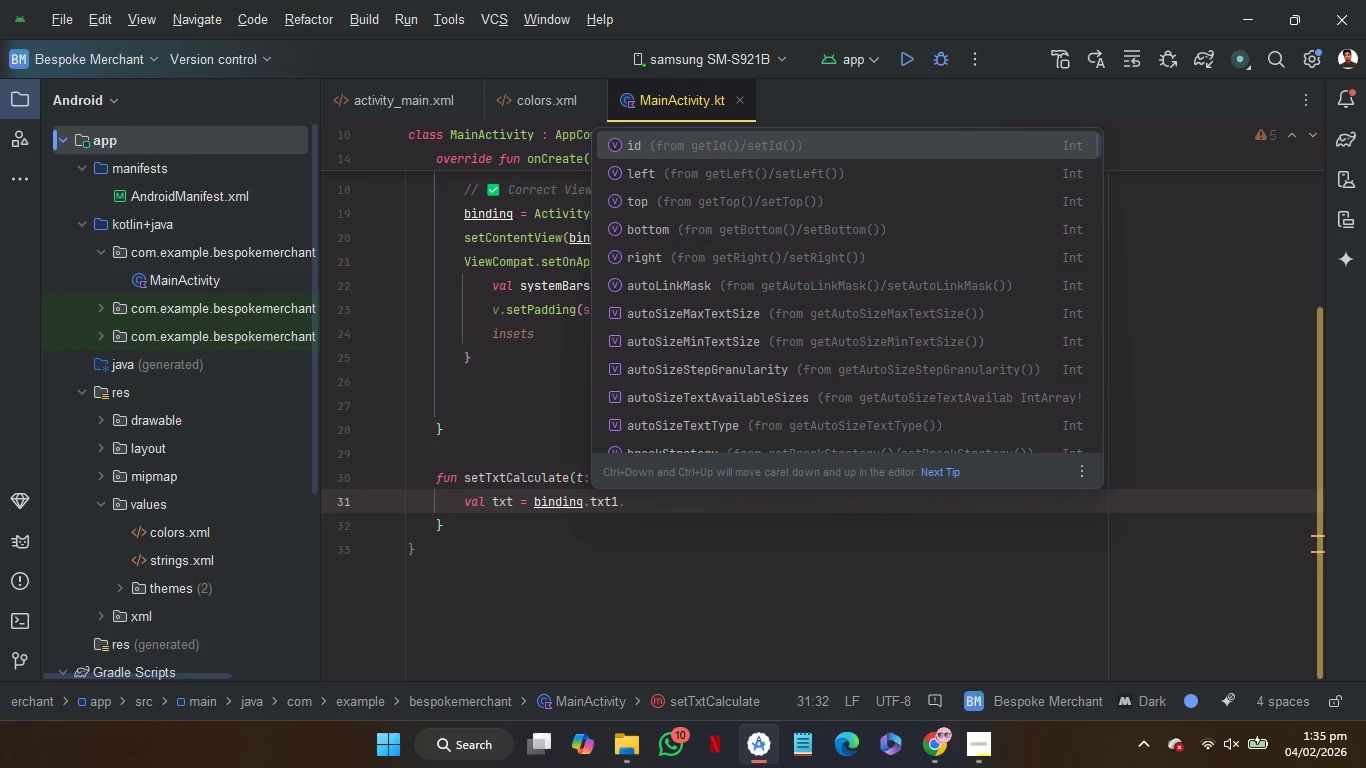 
wait(5.53)
 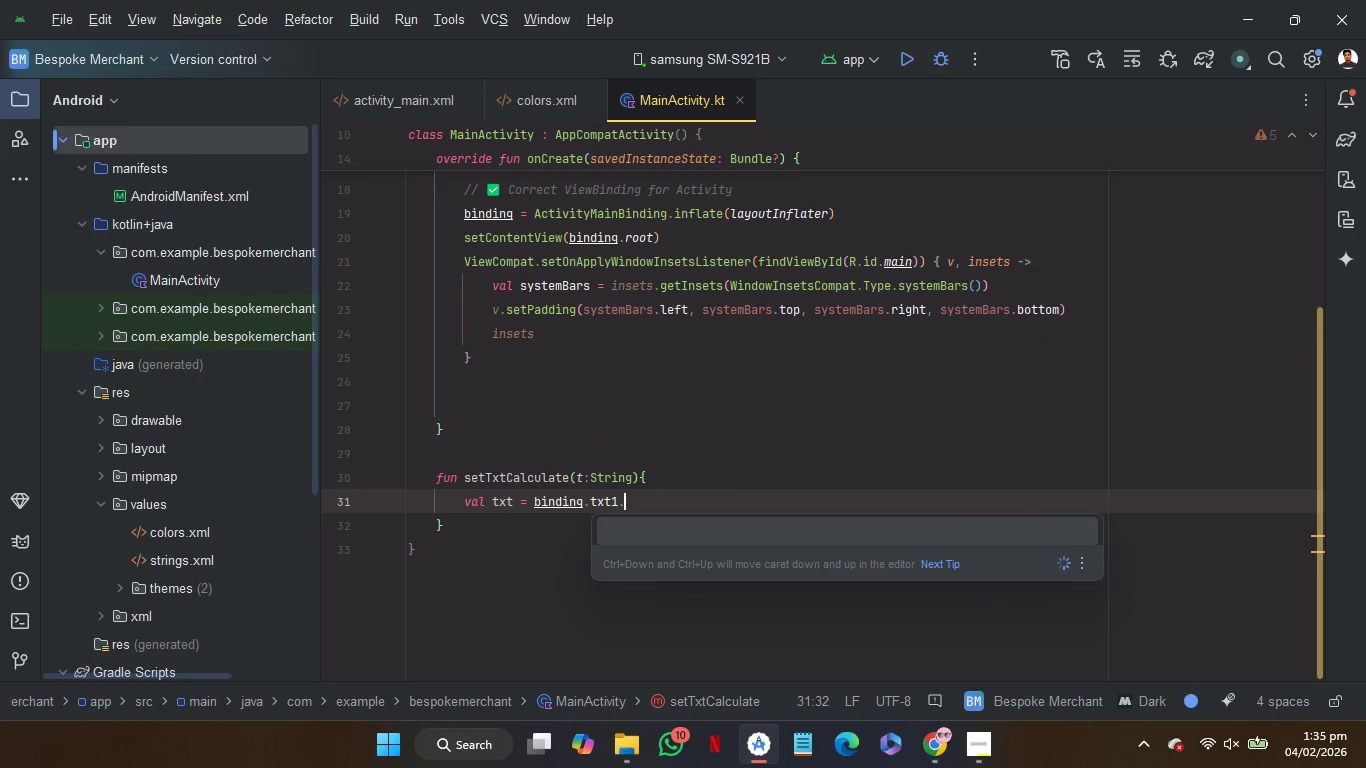 
key(T)
 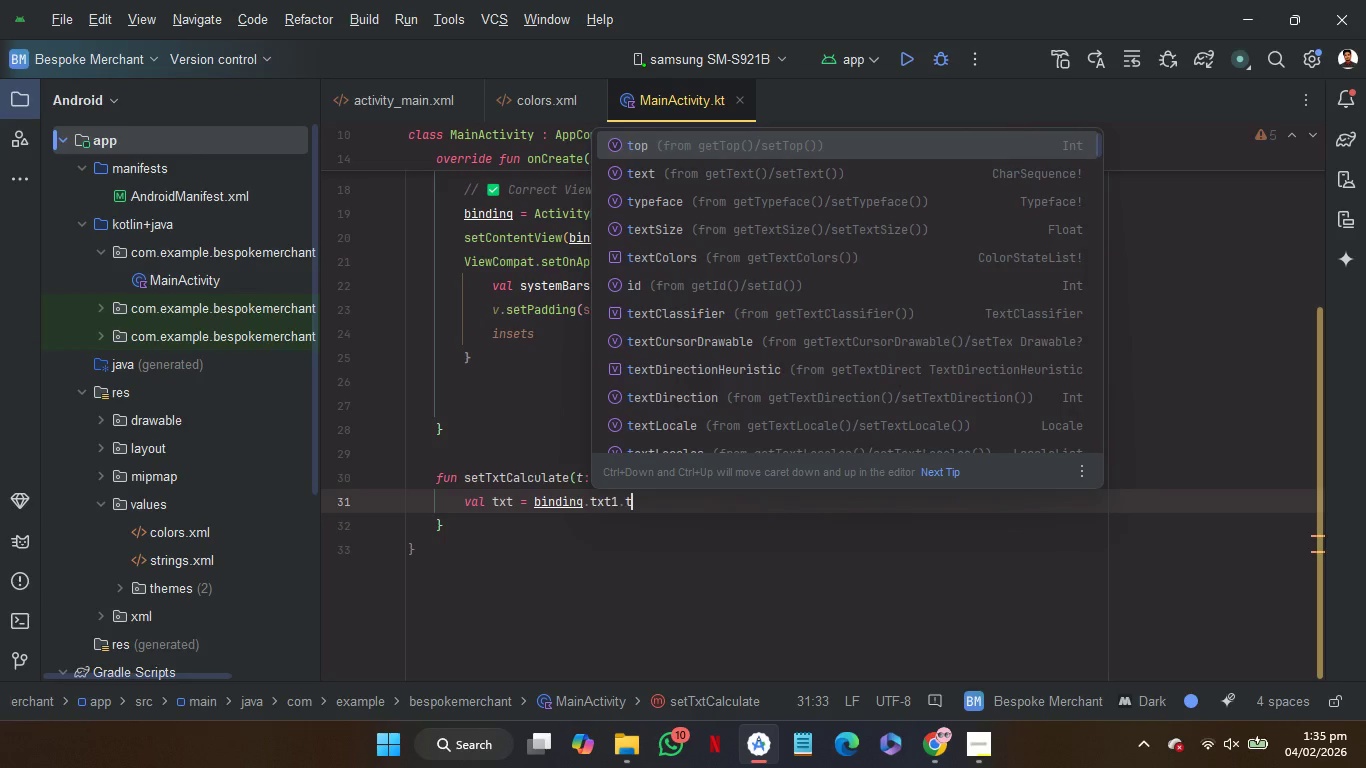 
key(ArrowDown)
 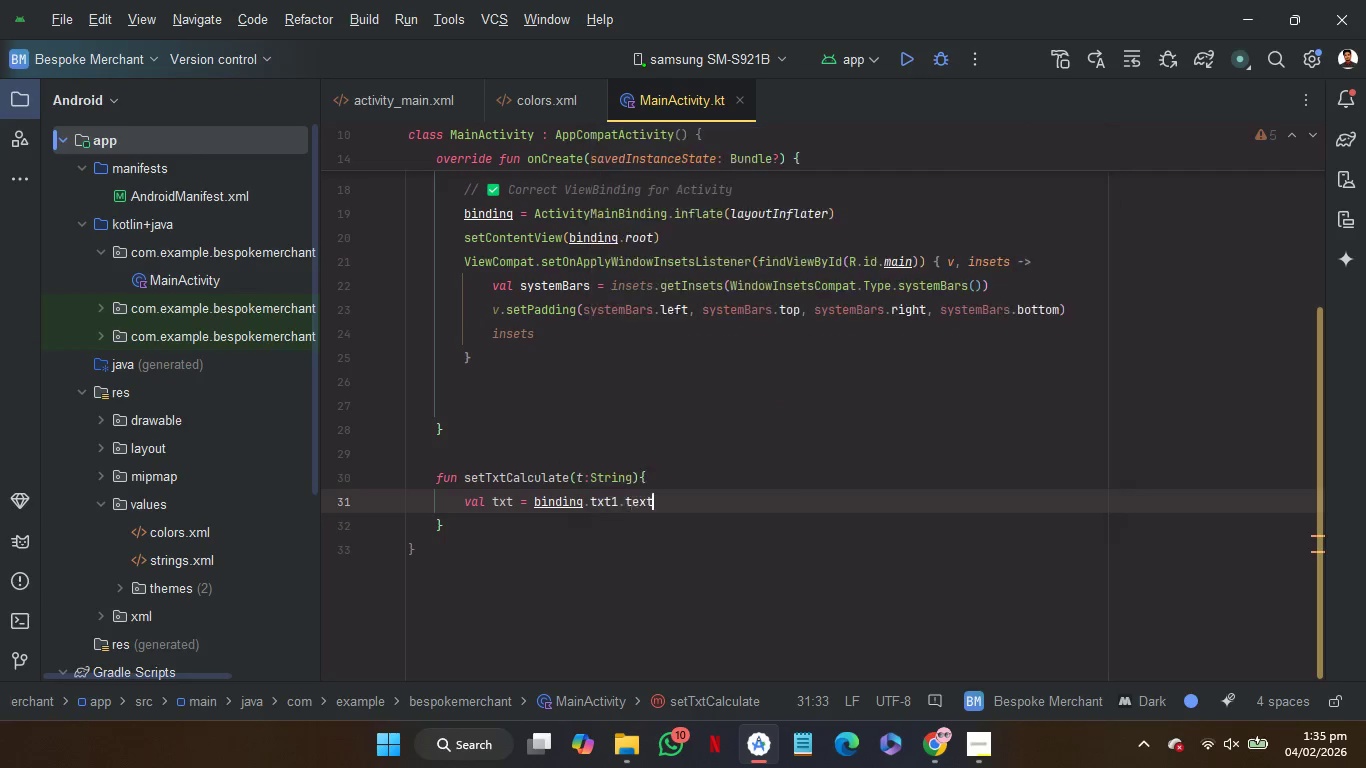 
key(Enter)
 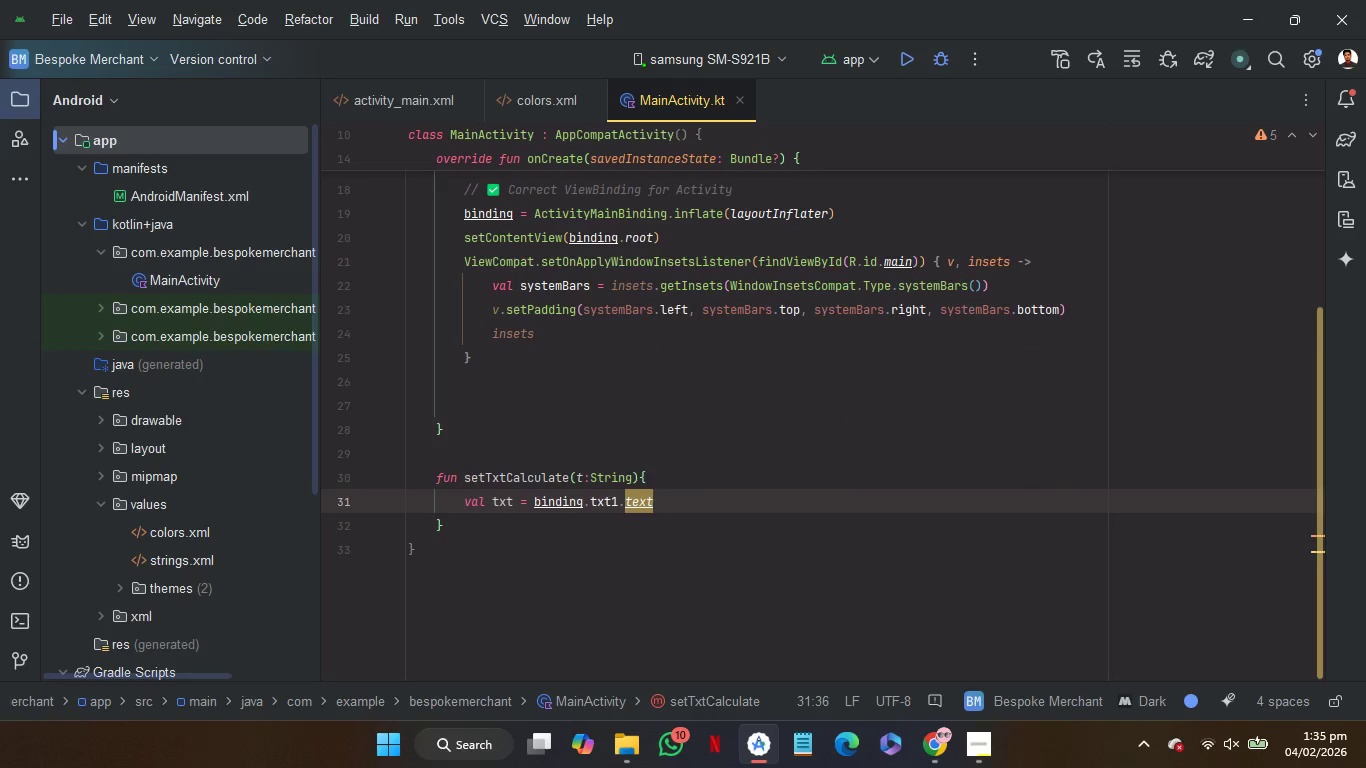 
key(Period)
 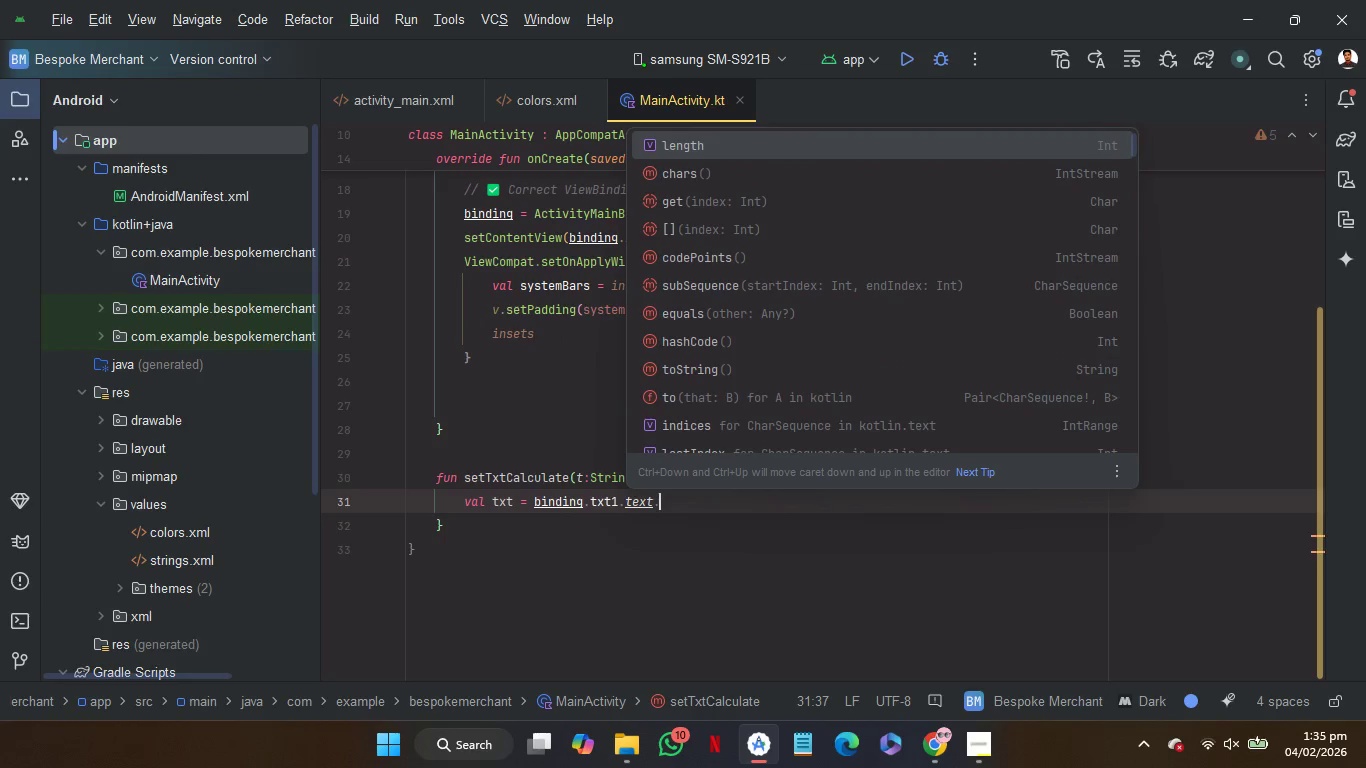 
key(ArrowDown)
 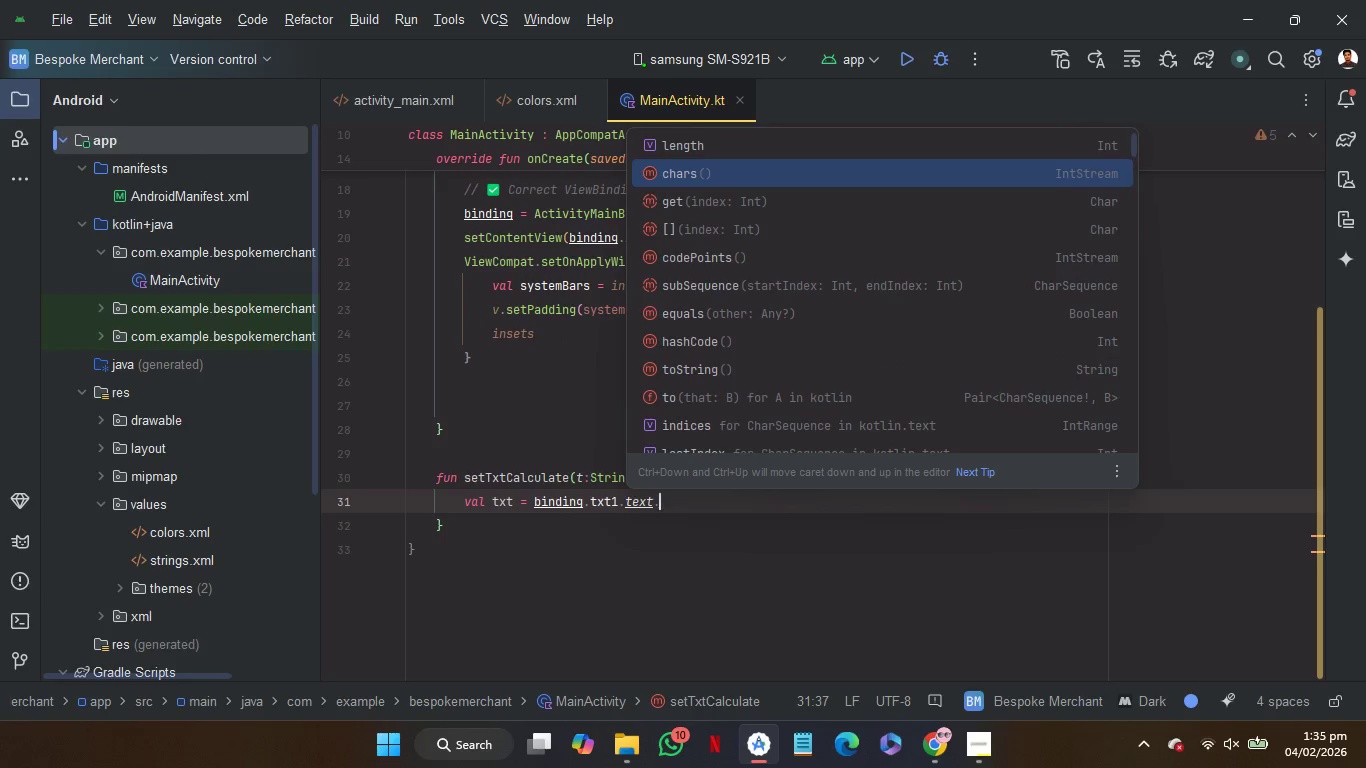 
hold_key(key=ArrowDown, duration=0.75)
 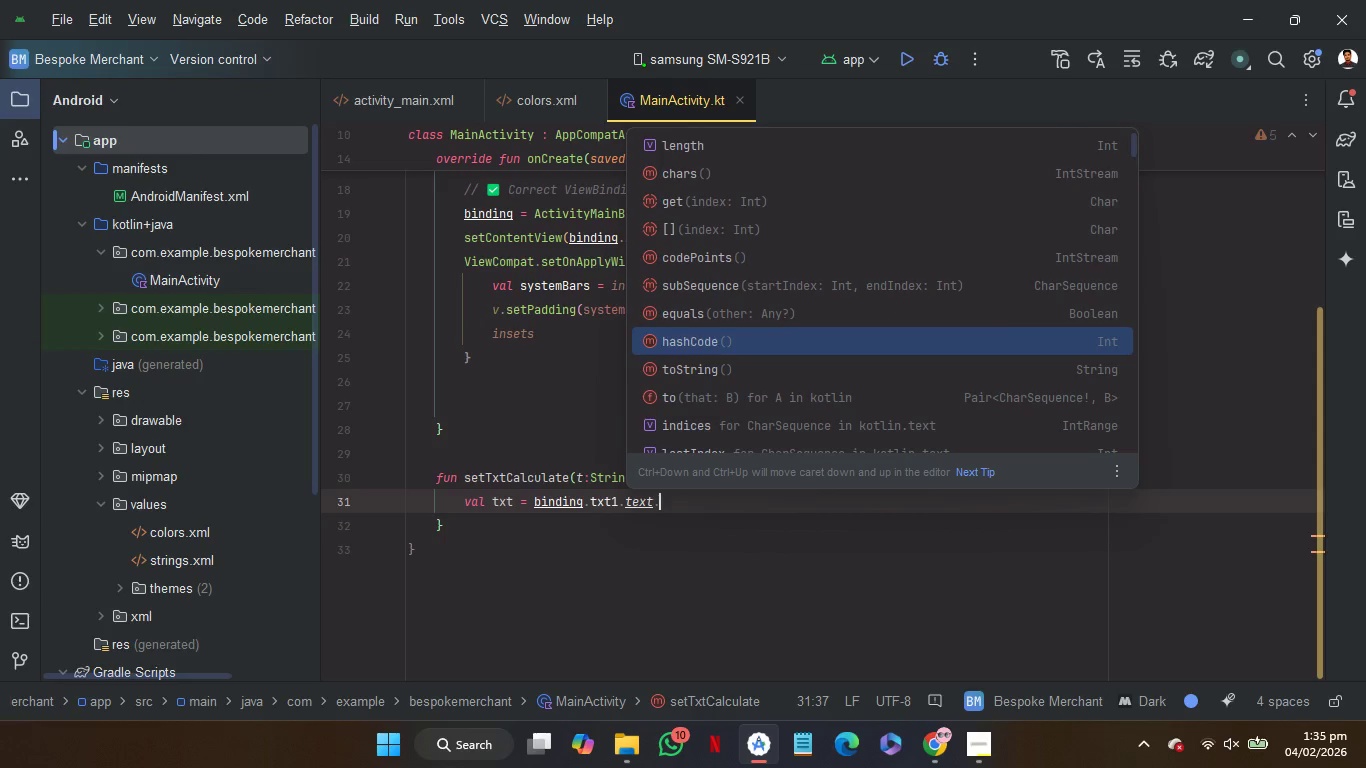 
key(ArrowDown)
 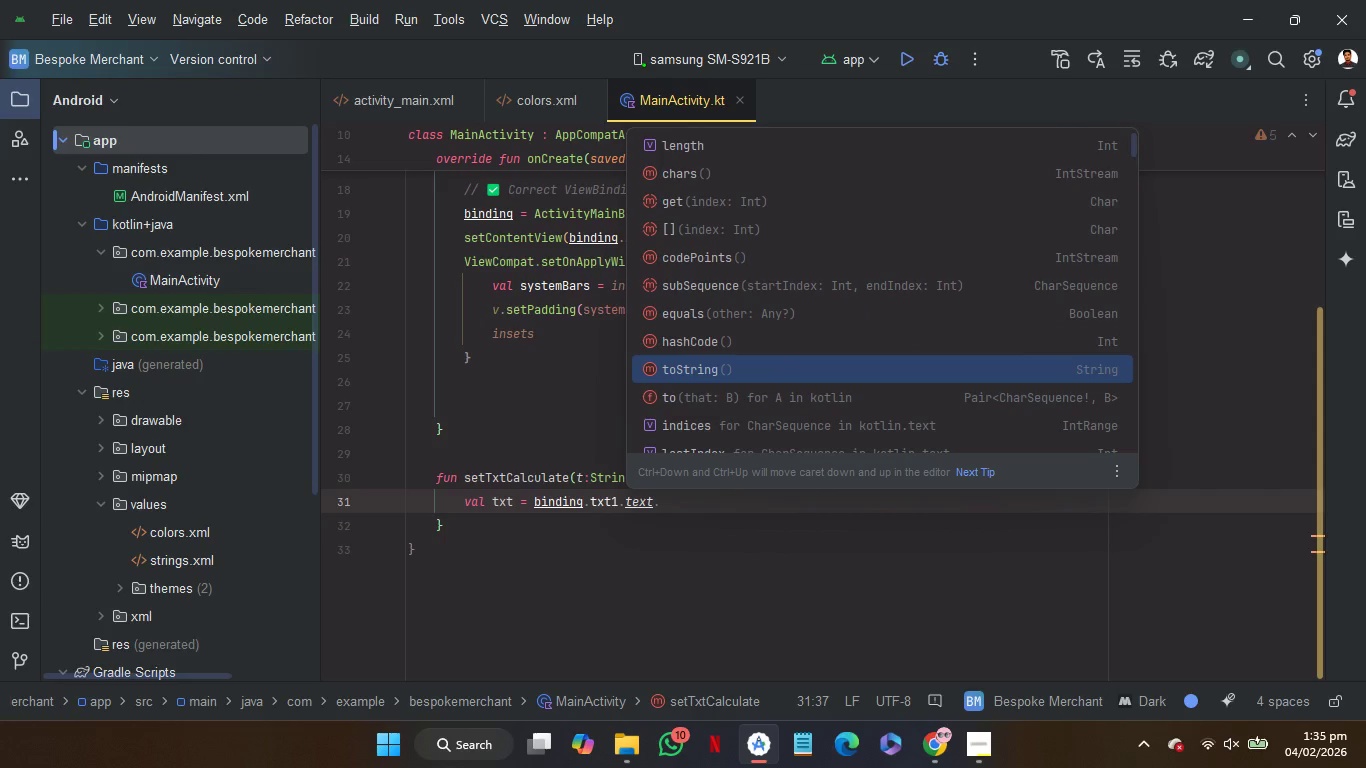 
key(ArrowDown)
 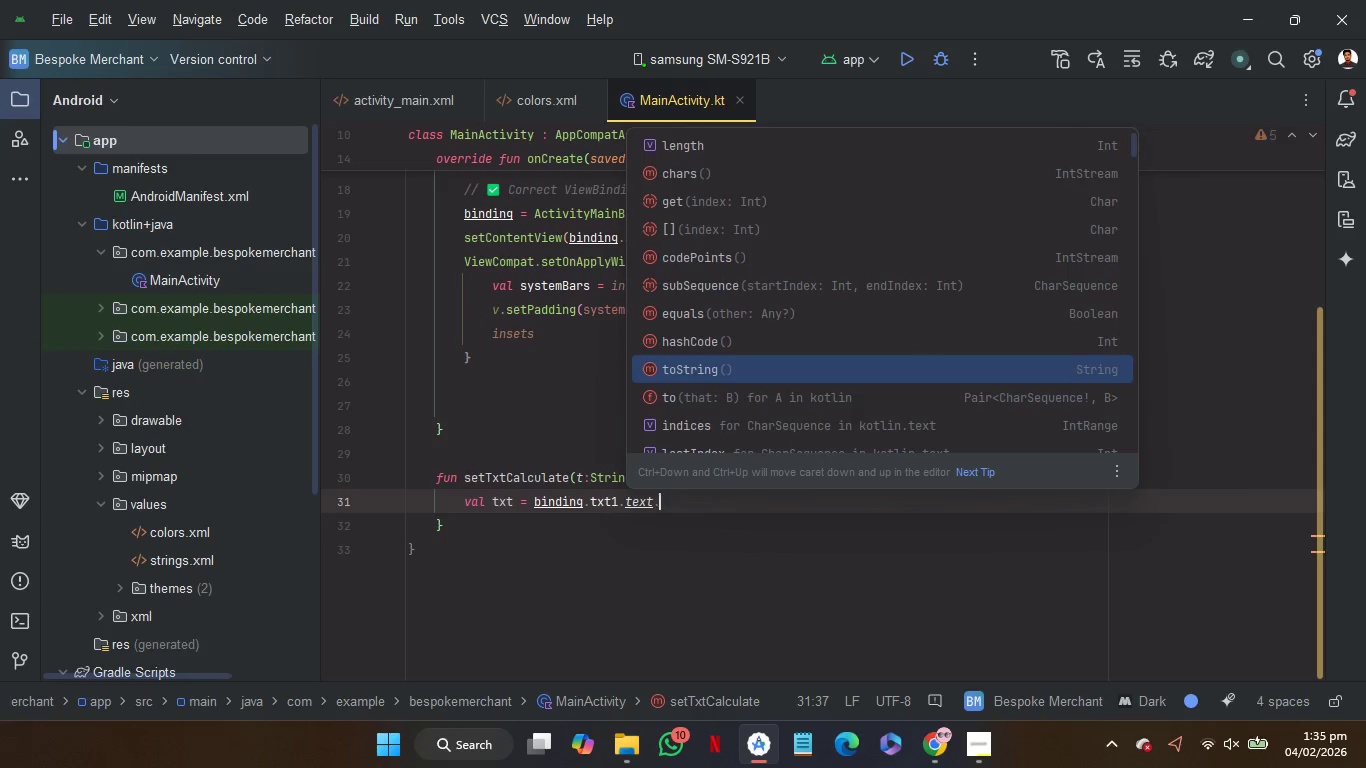 
key(Enter)
 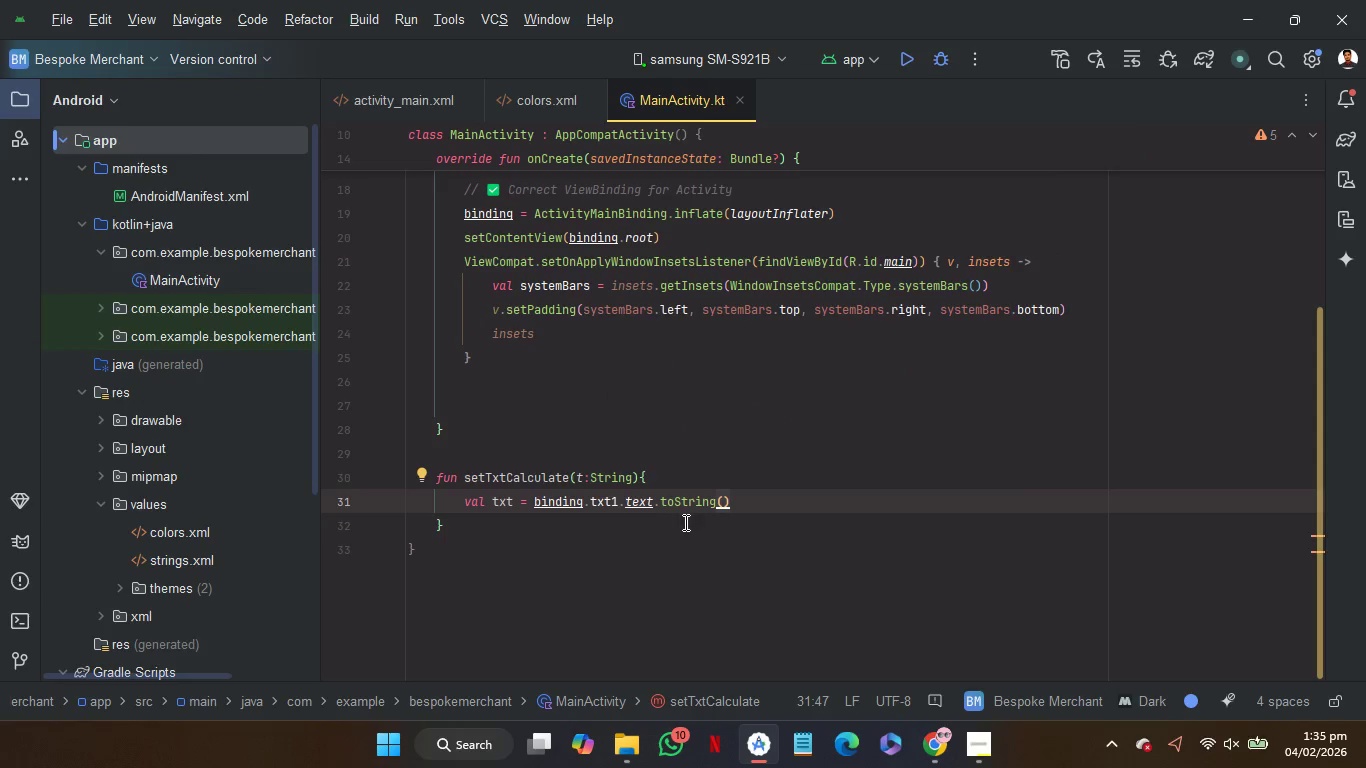 
wait(5.34)
 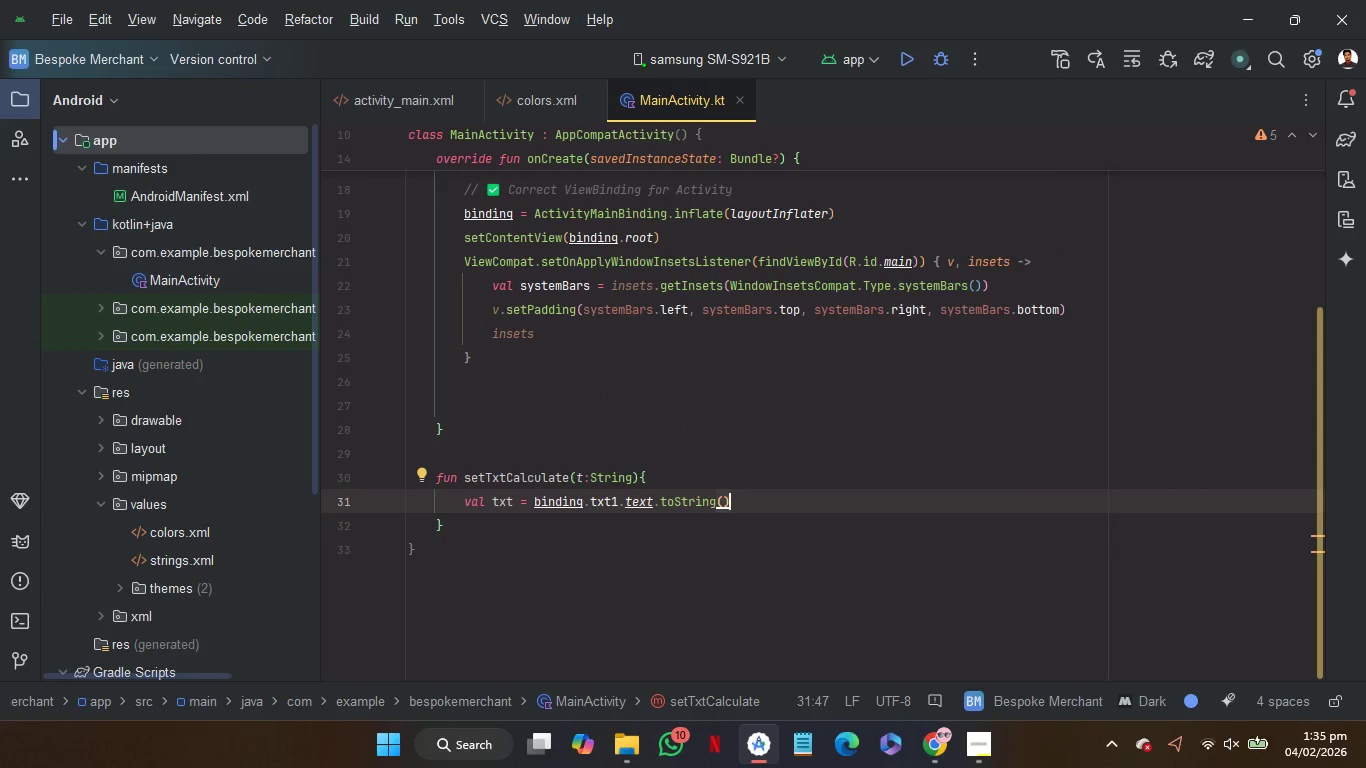 
left_click([754, 499])
 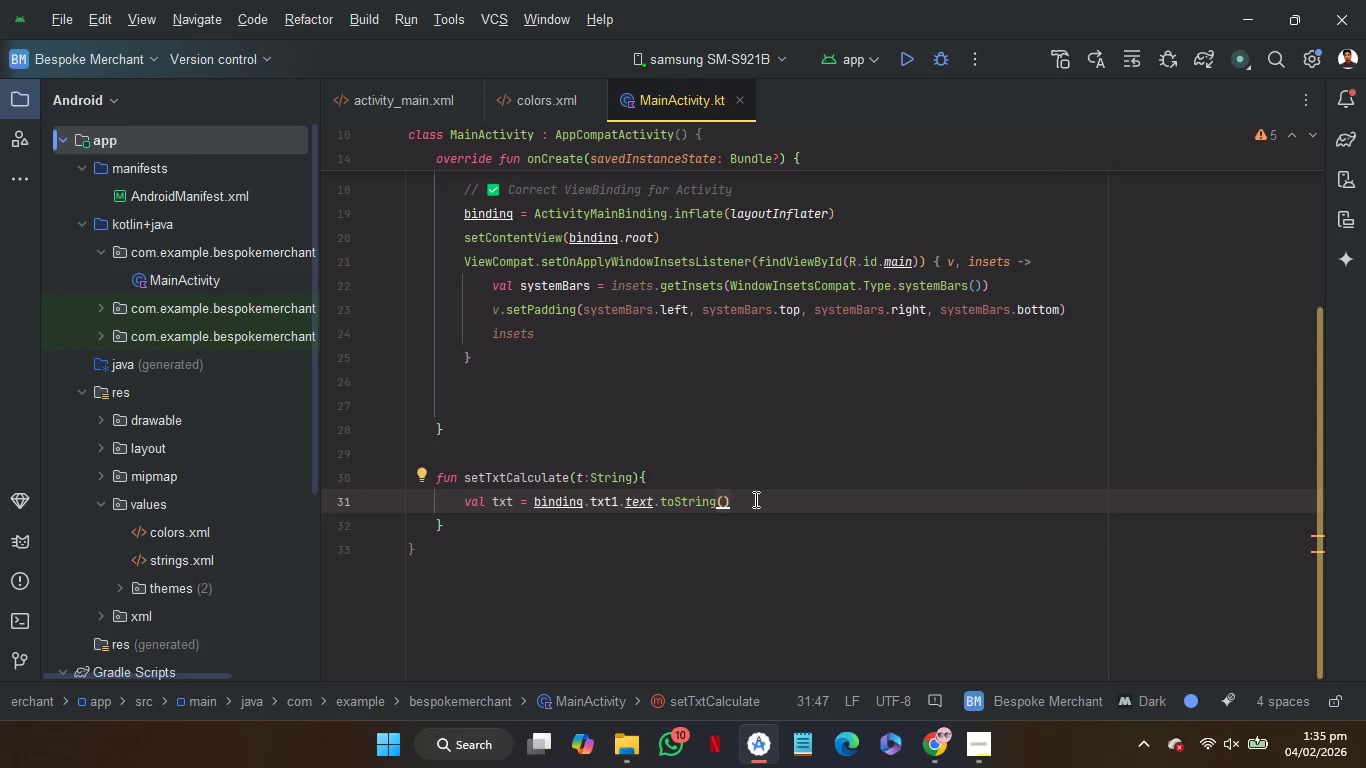 
key(Enter)
 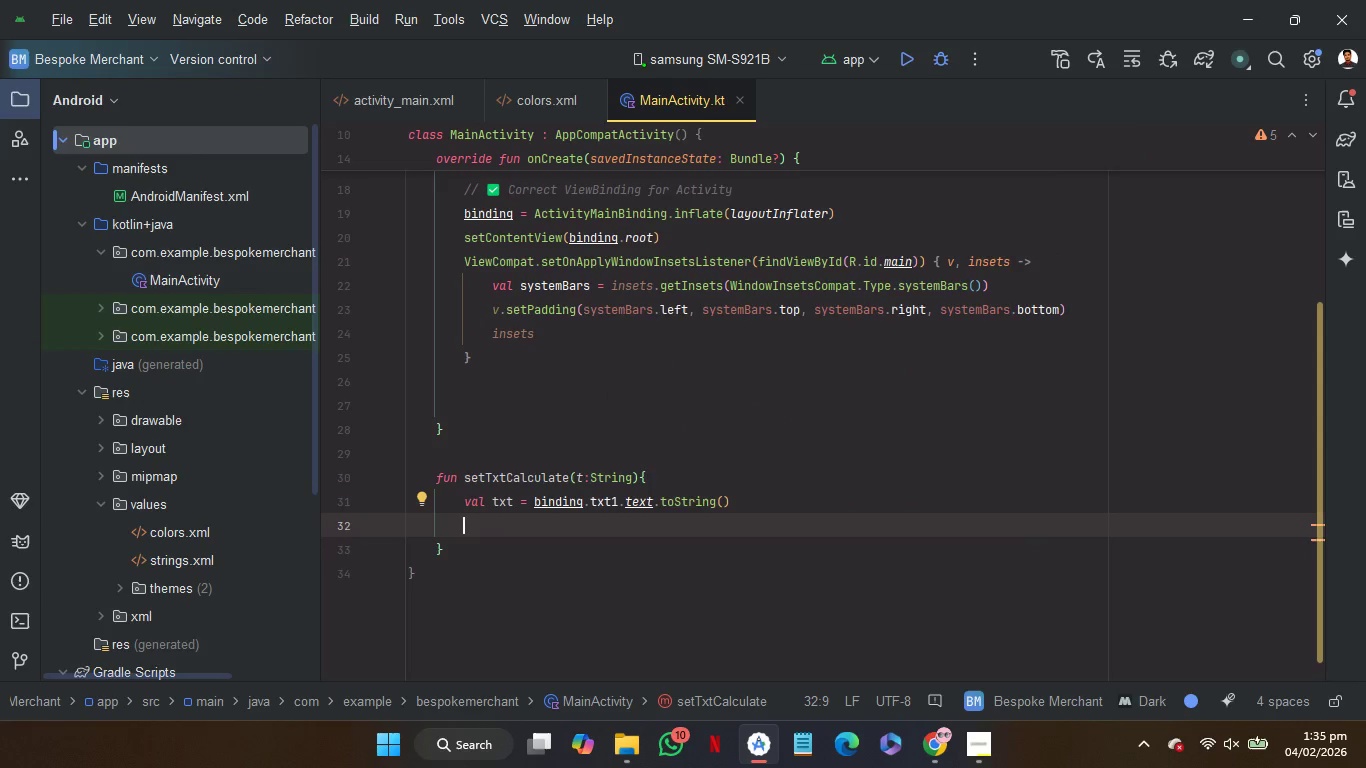 
type(val )
 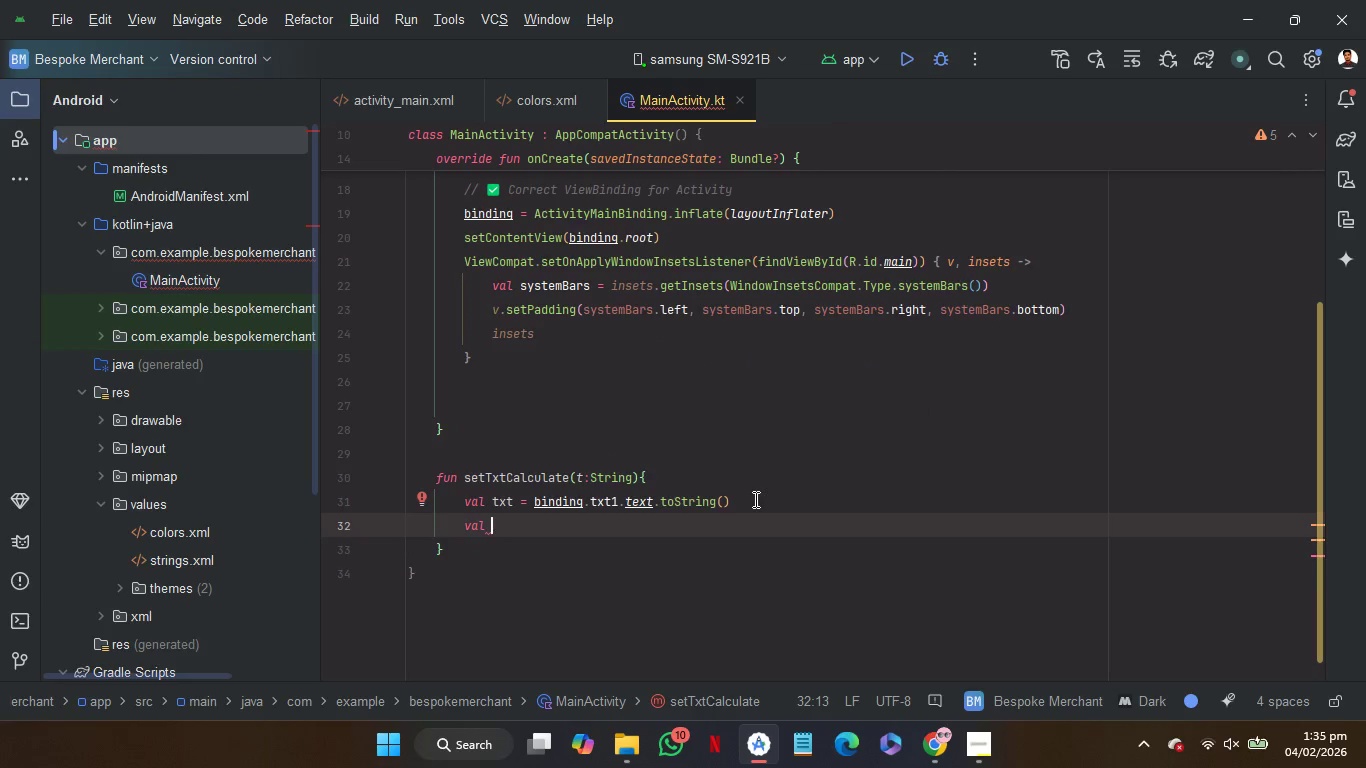 
key(T)
 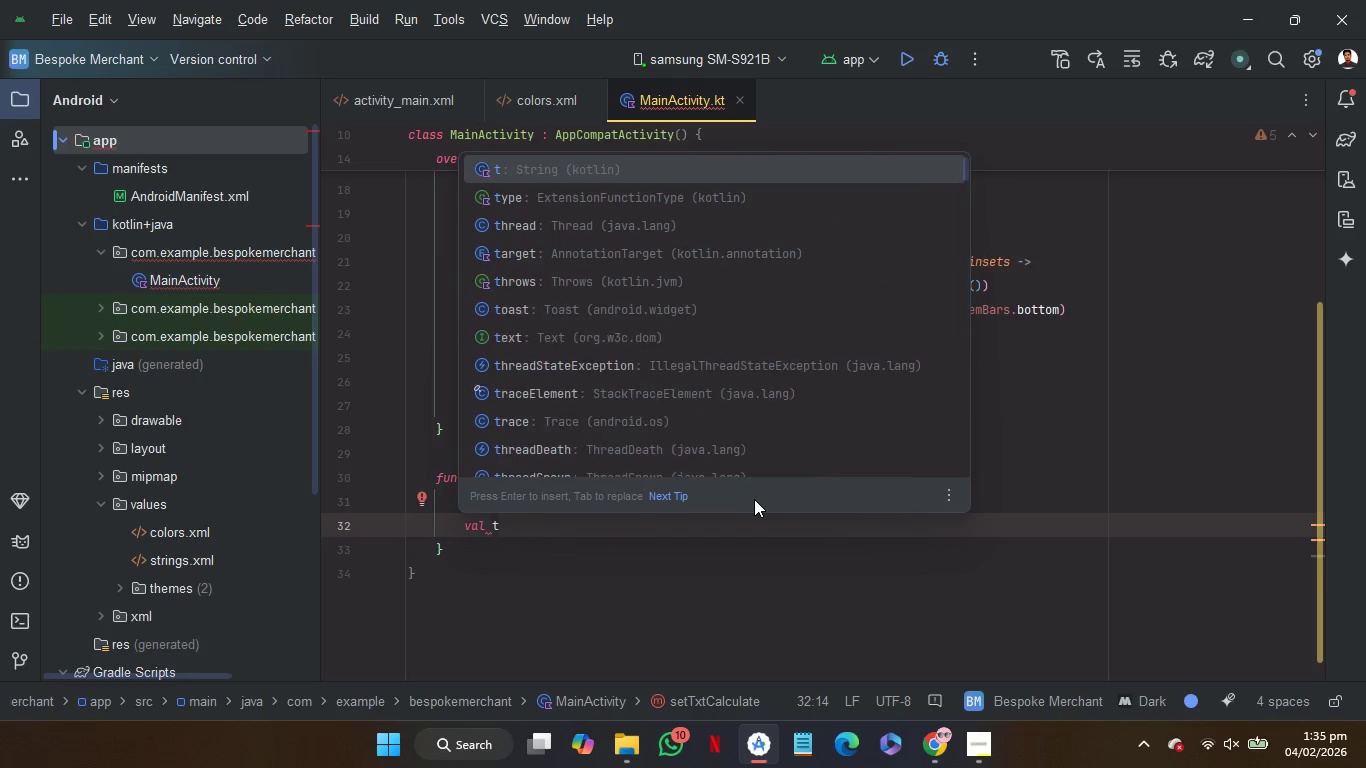 
key(Backspace)
 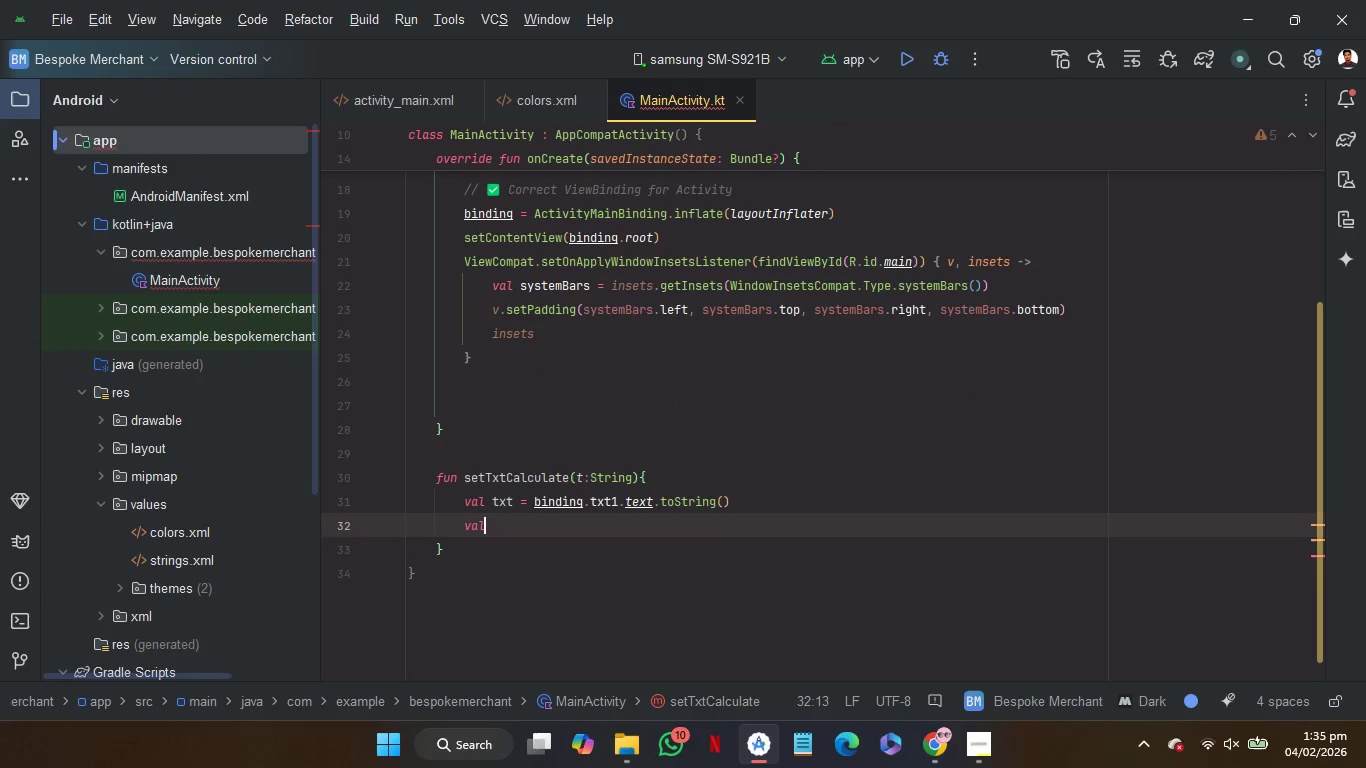 
key(Backspace)
 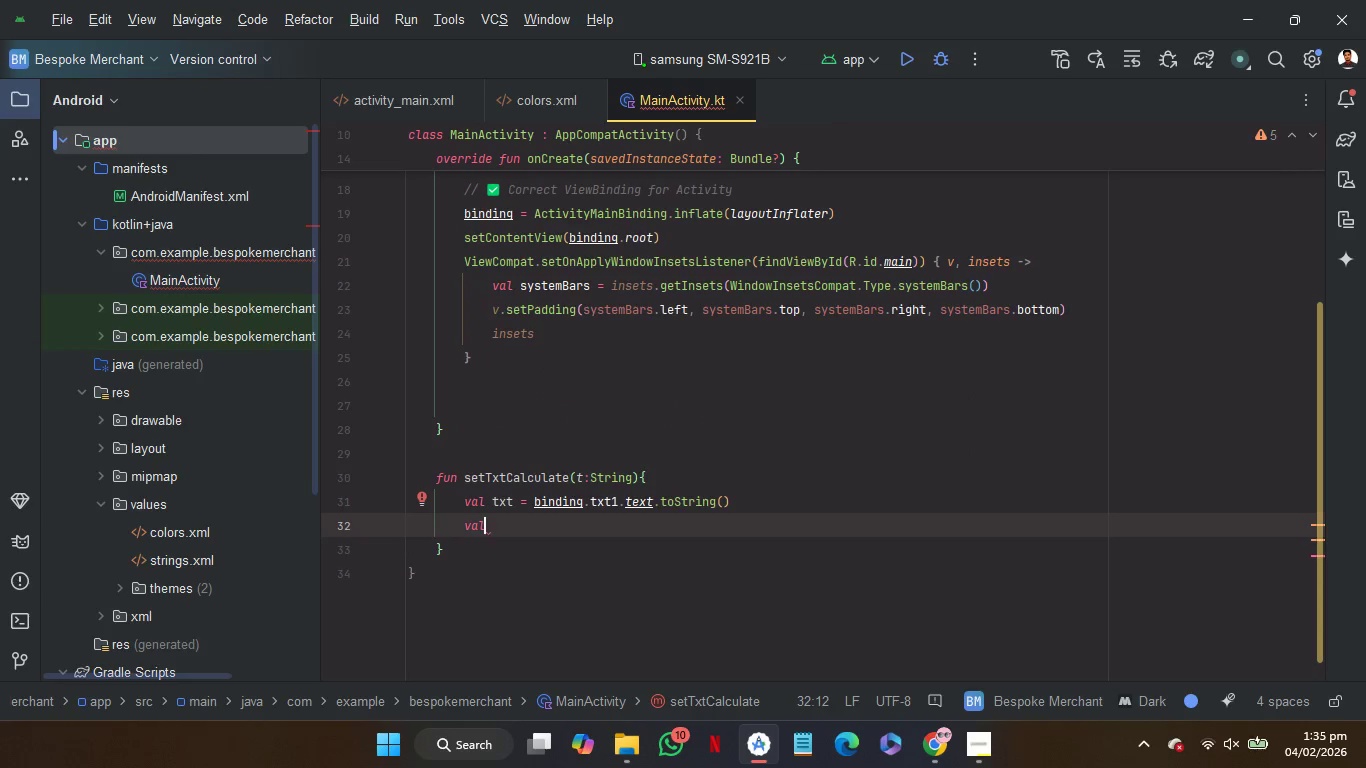 
key(Backspace)
 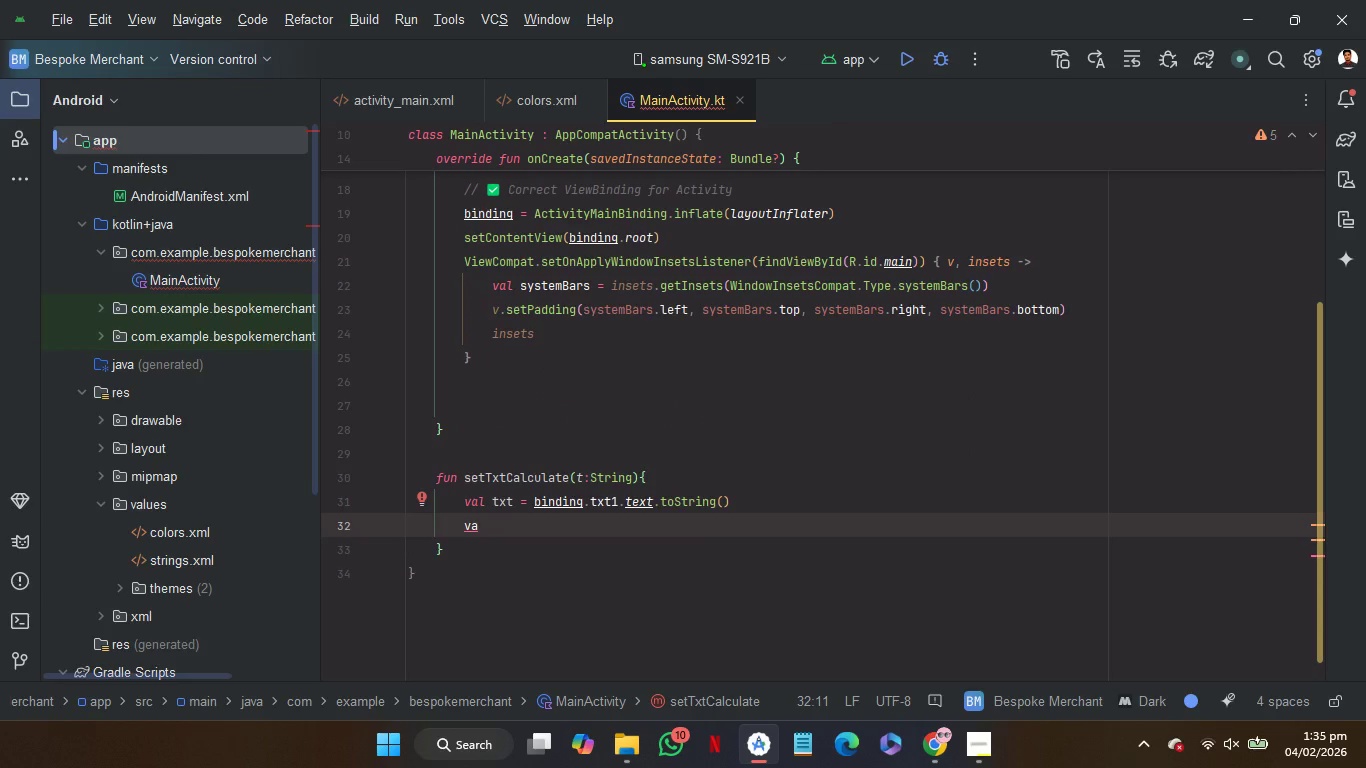 
key(Backspace)
 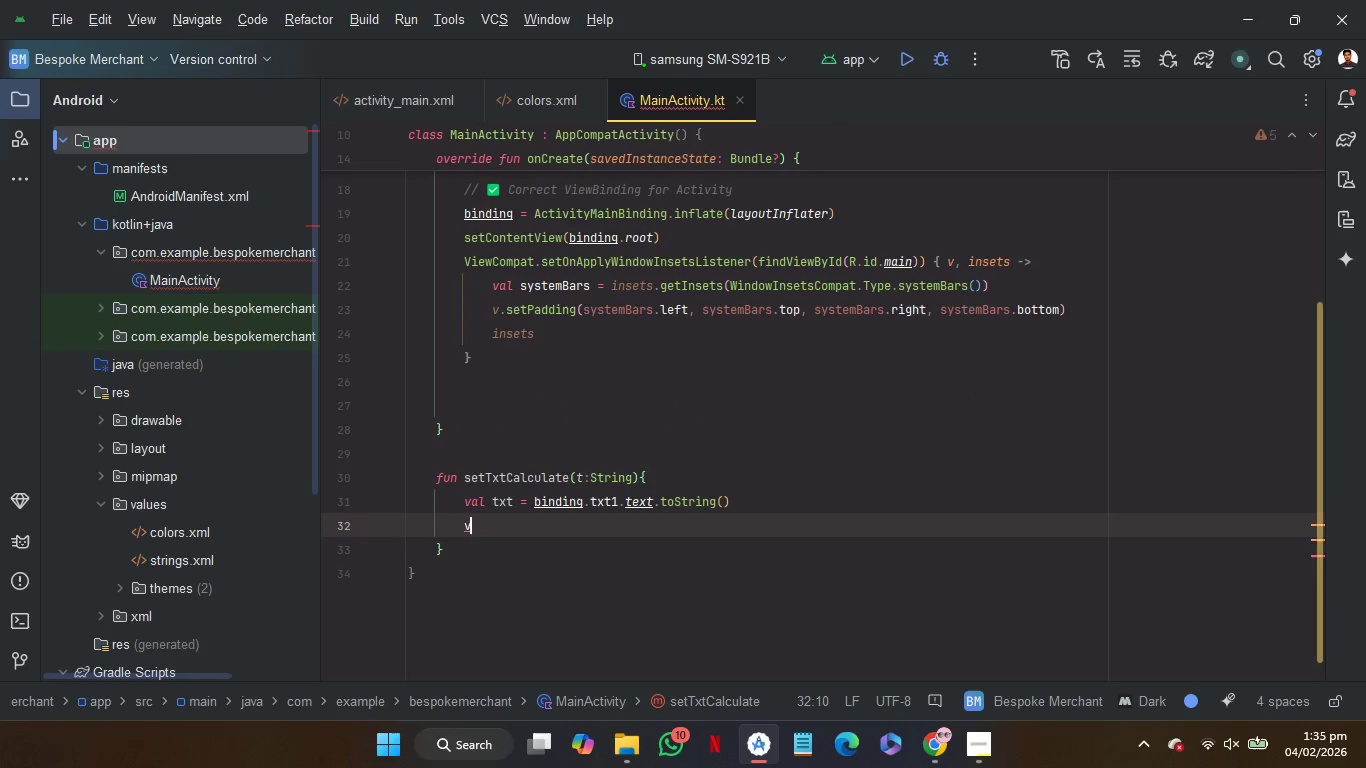 
key(Backspace)
 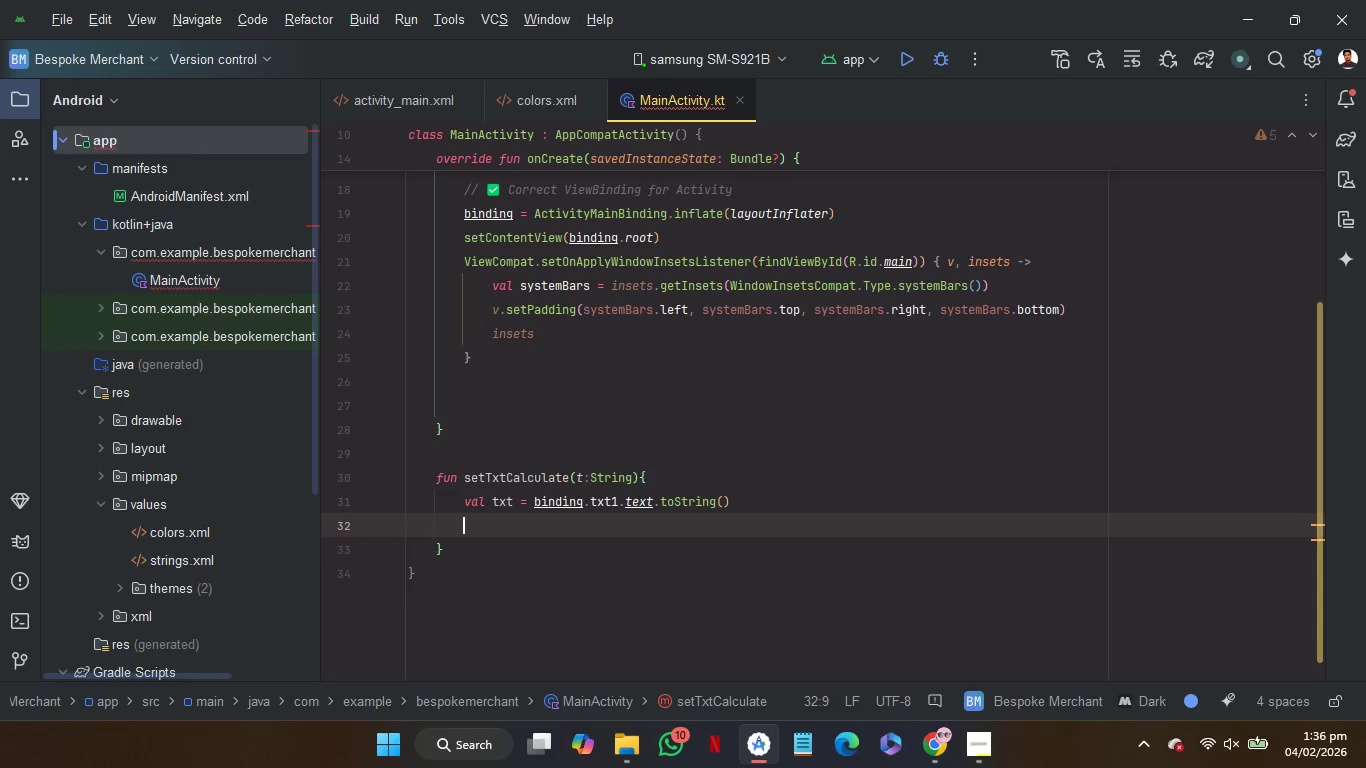 
wait(21.53)
 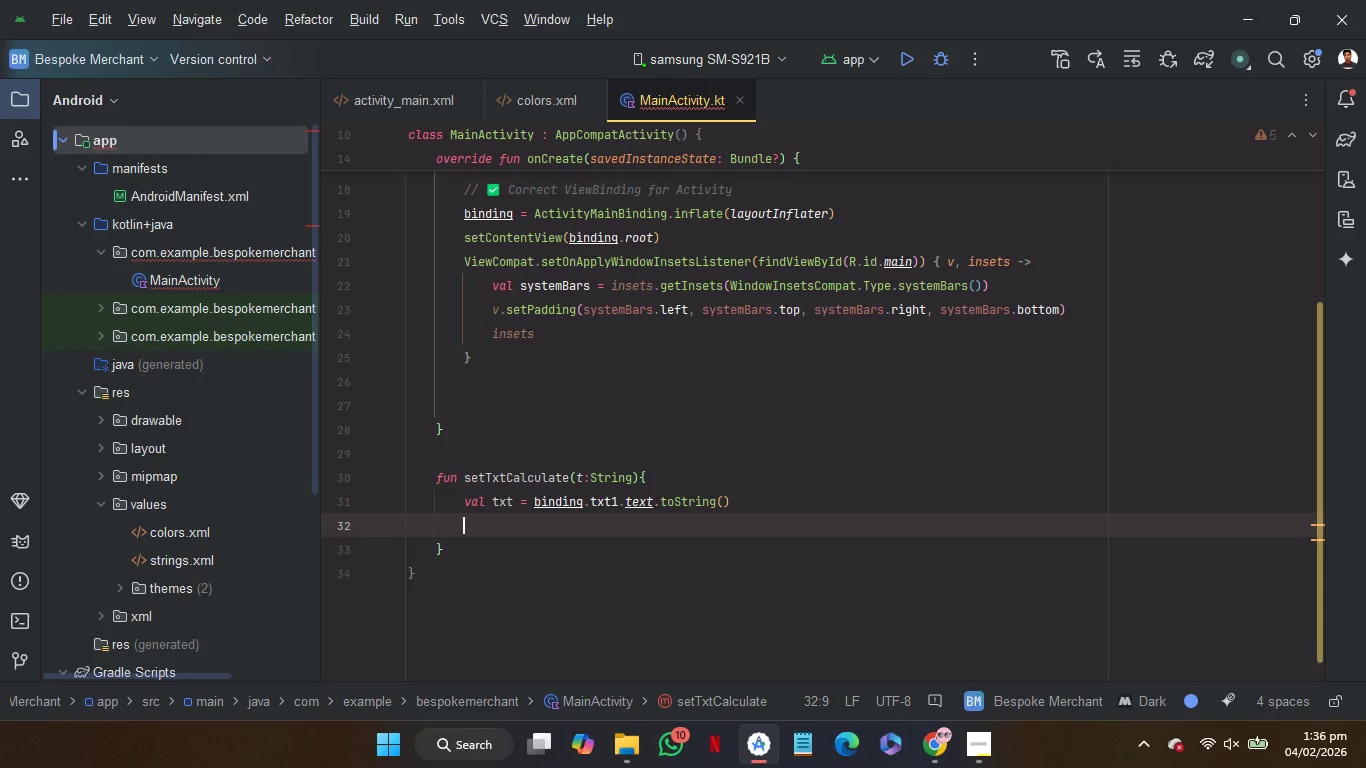 
type(bi)
 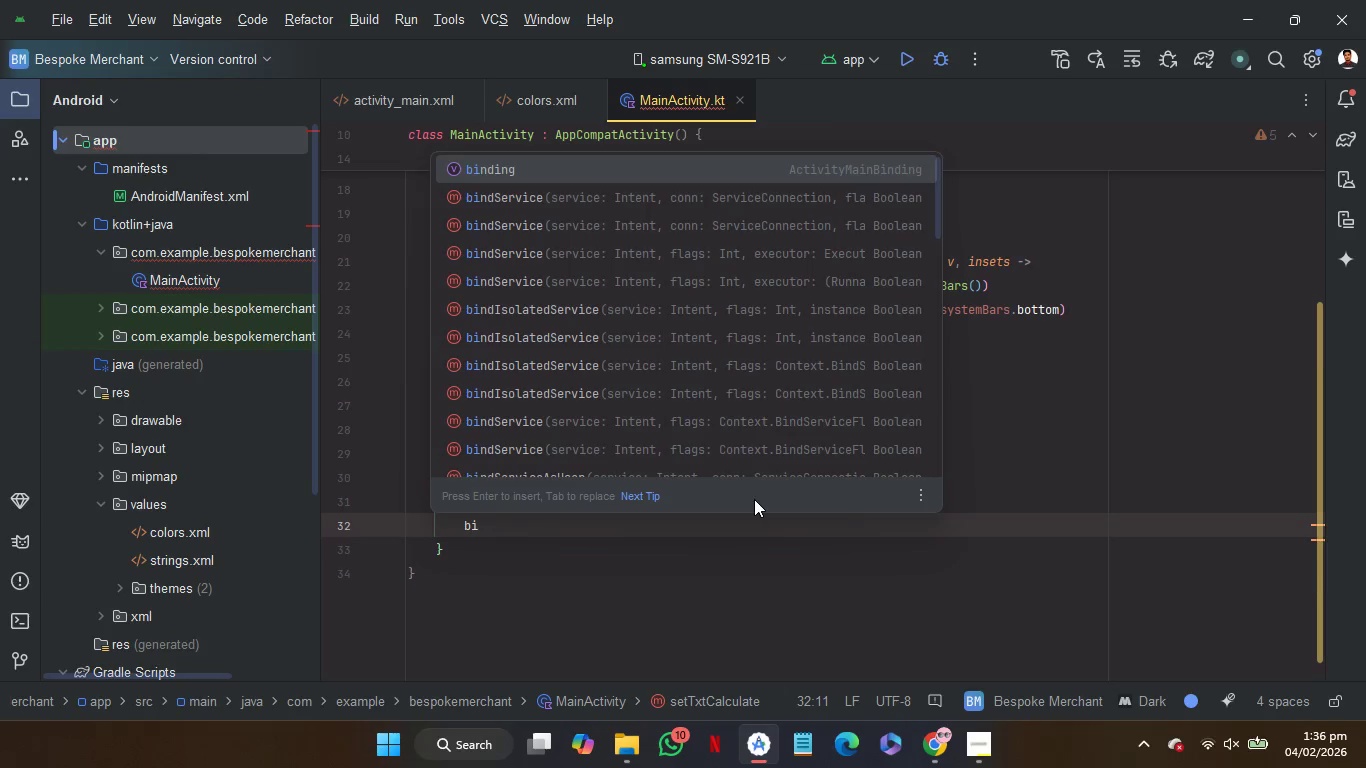 
key(Enter)
 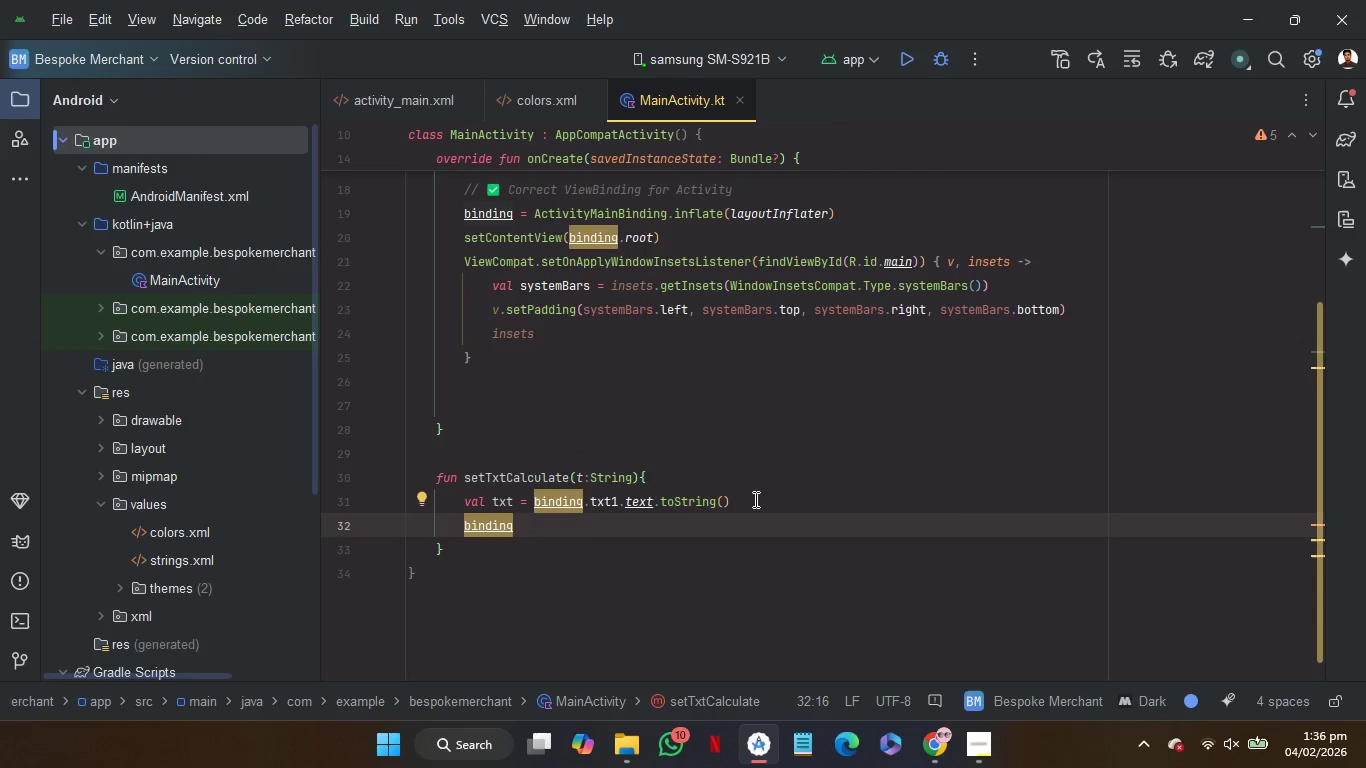 
key(Period)
 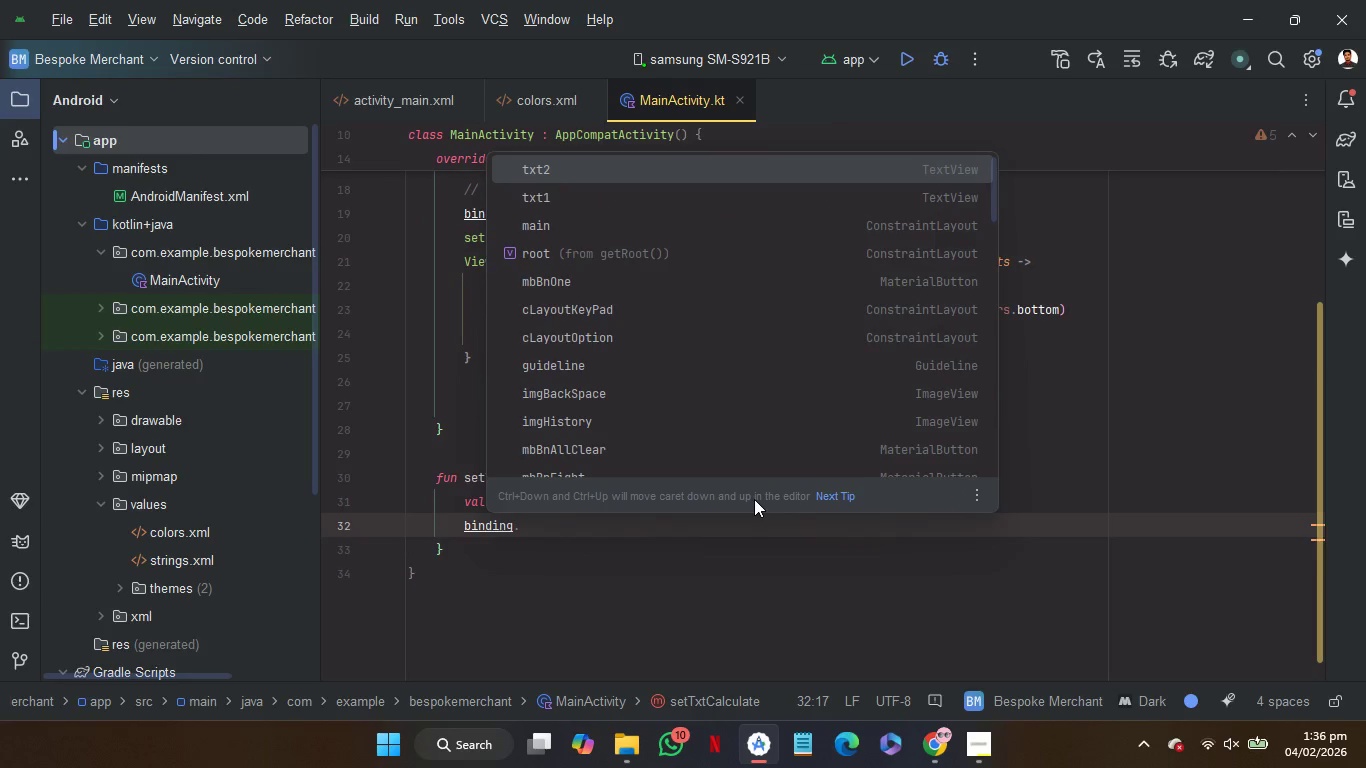 
key(ArrowDown)
 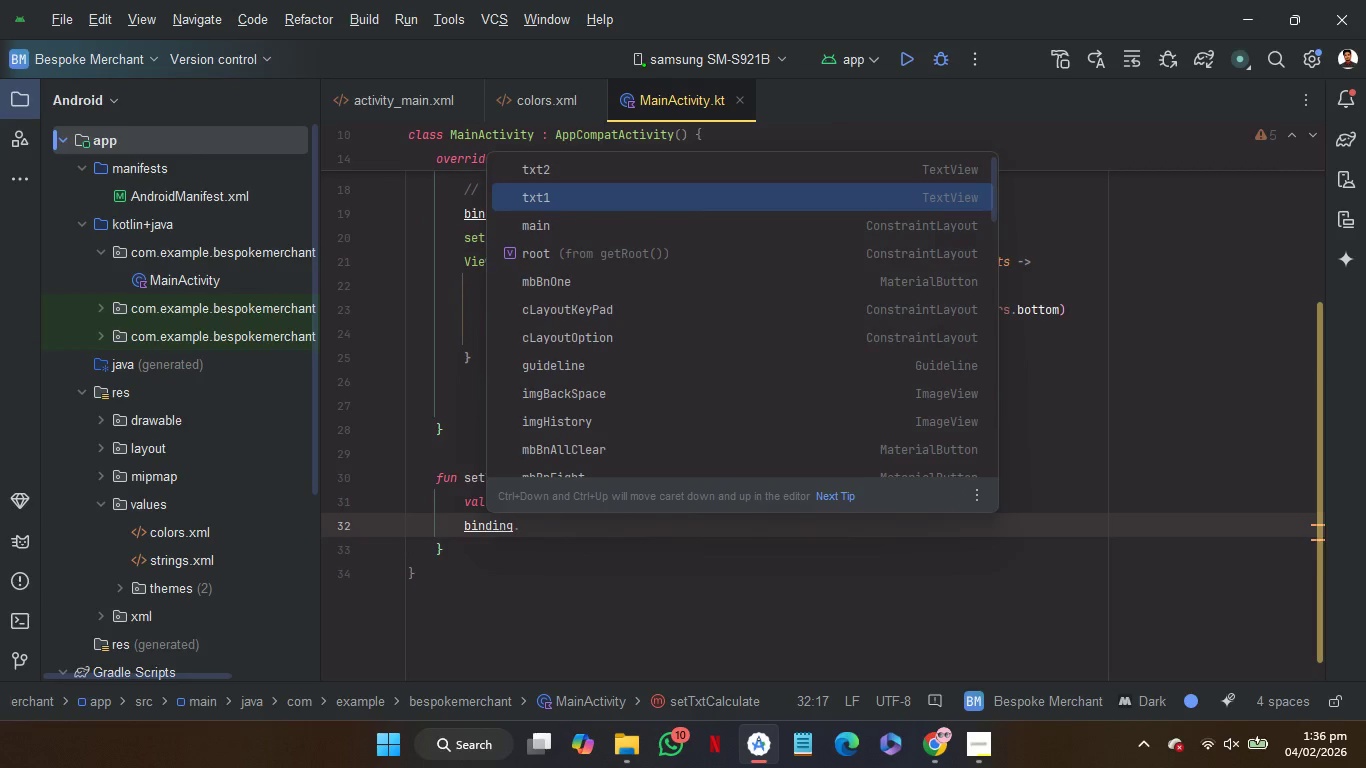 
key(Enter)
 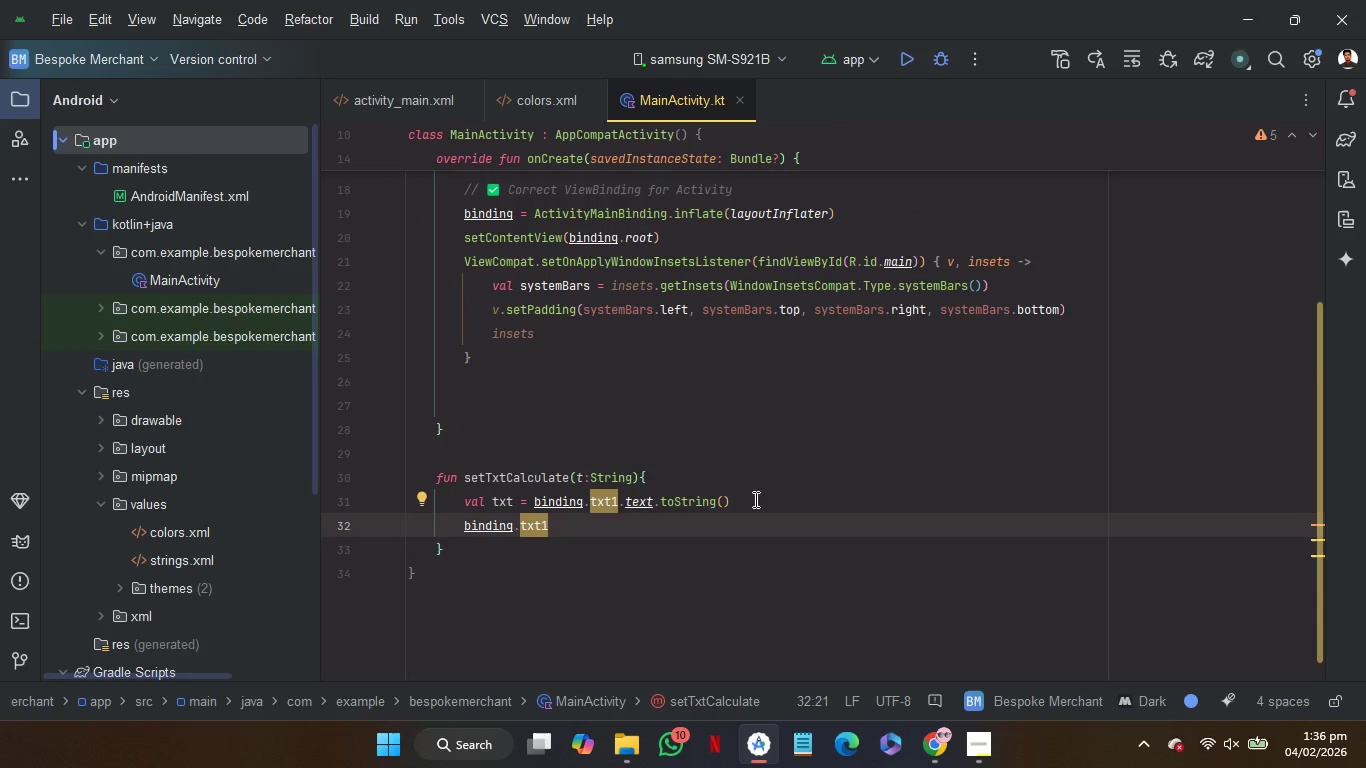 
key(Period)
 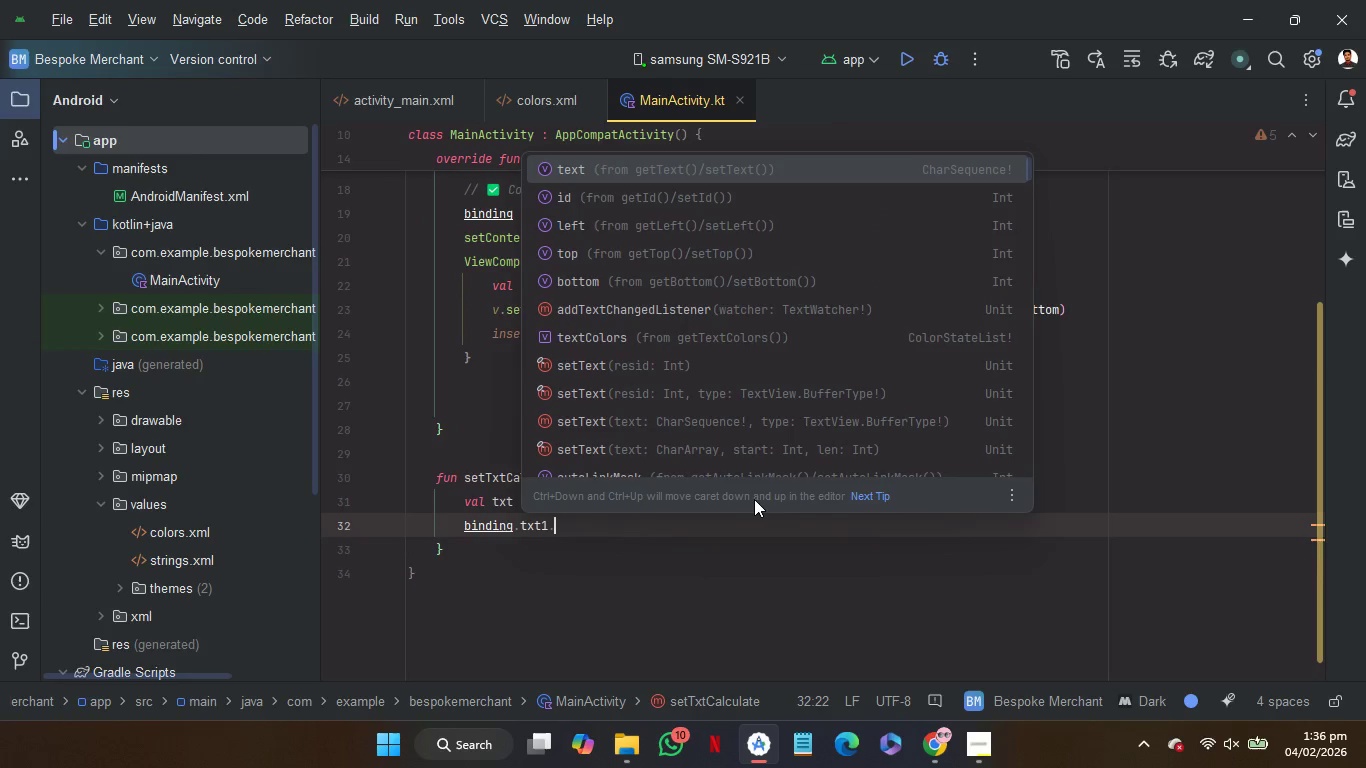 
key(Enter)
 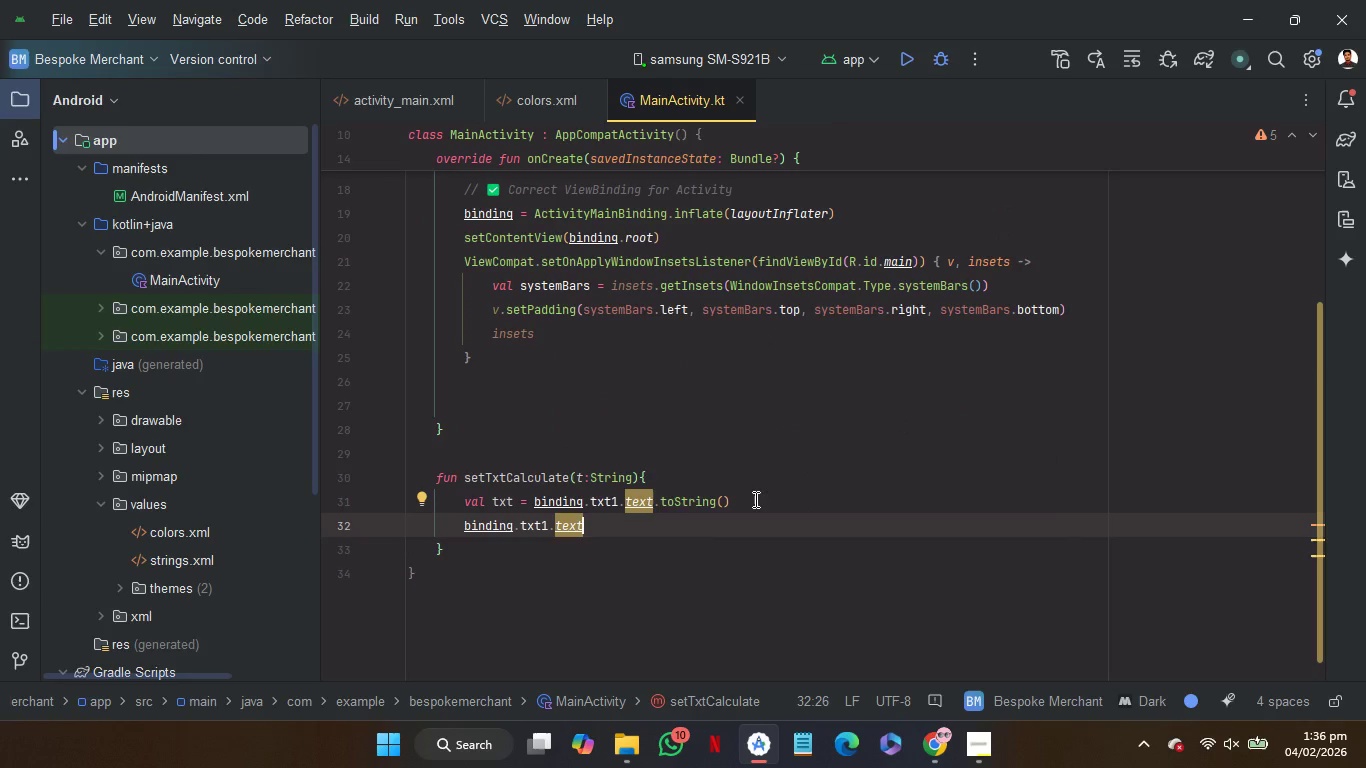 
key(Space)
 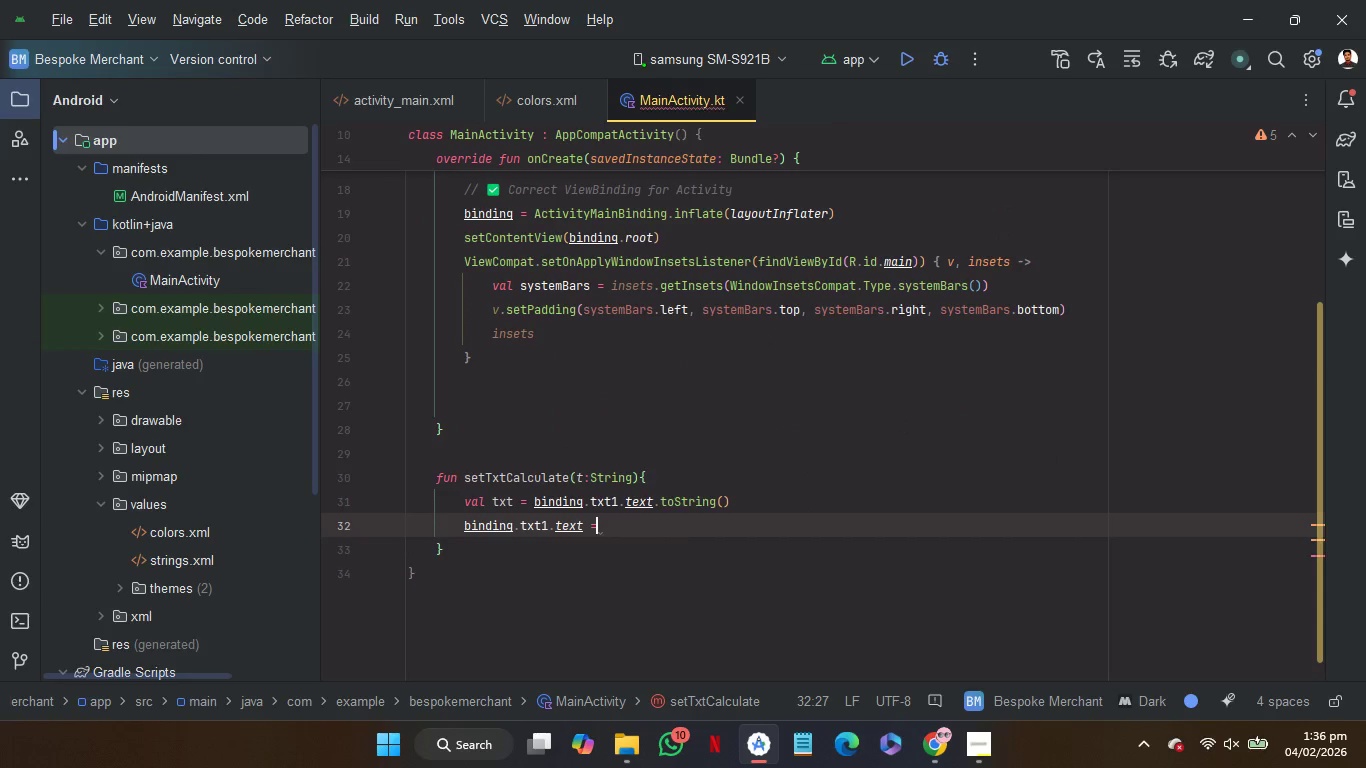 
key(Equal)
 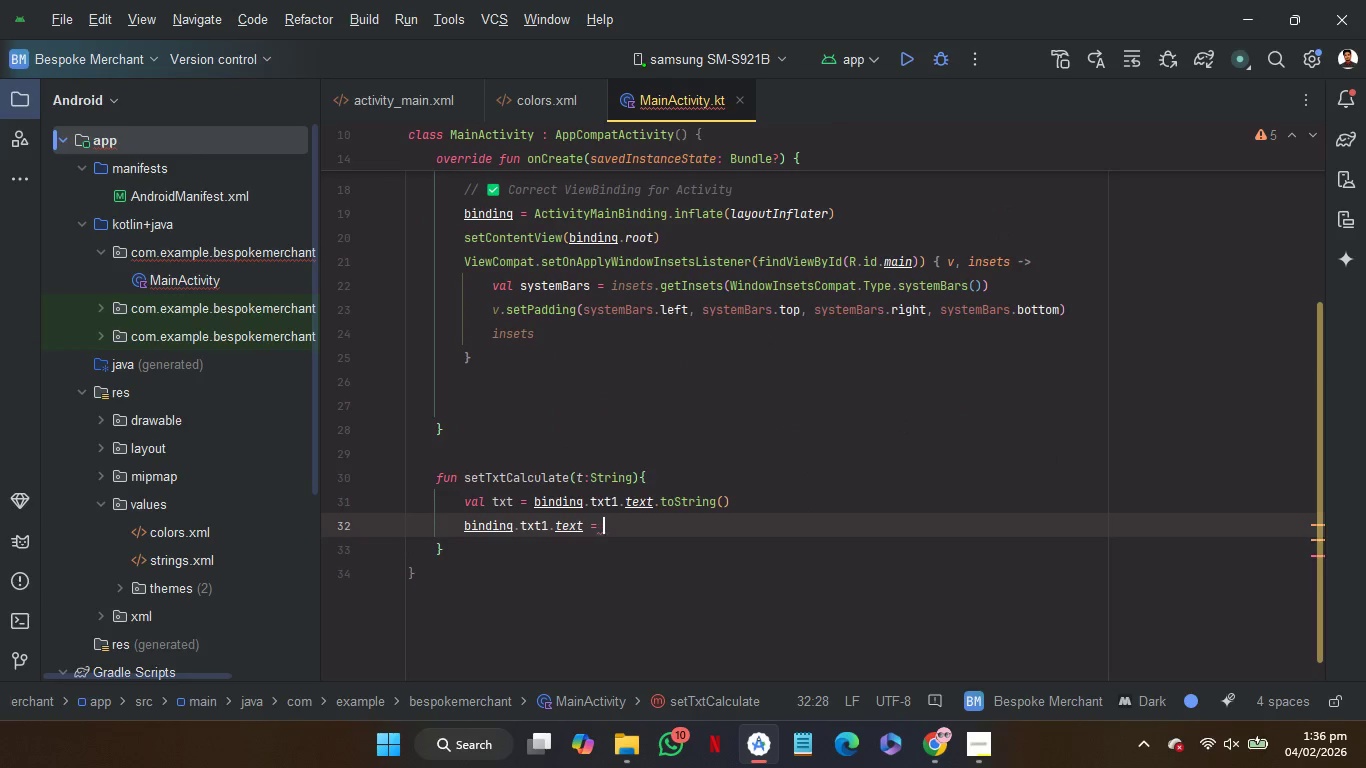 
key(Space)
 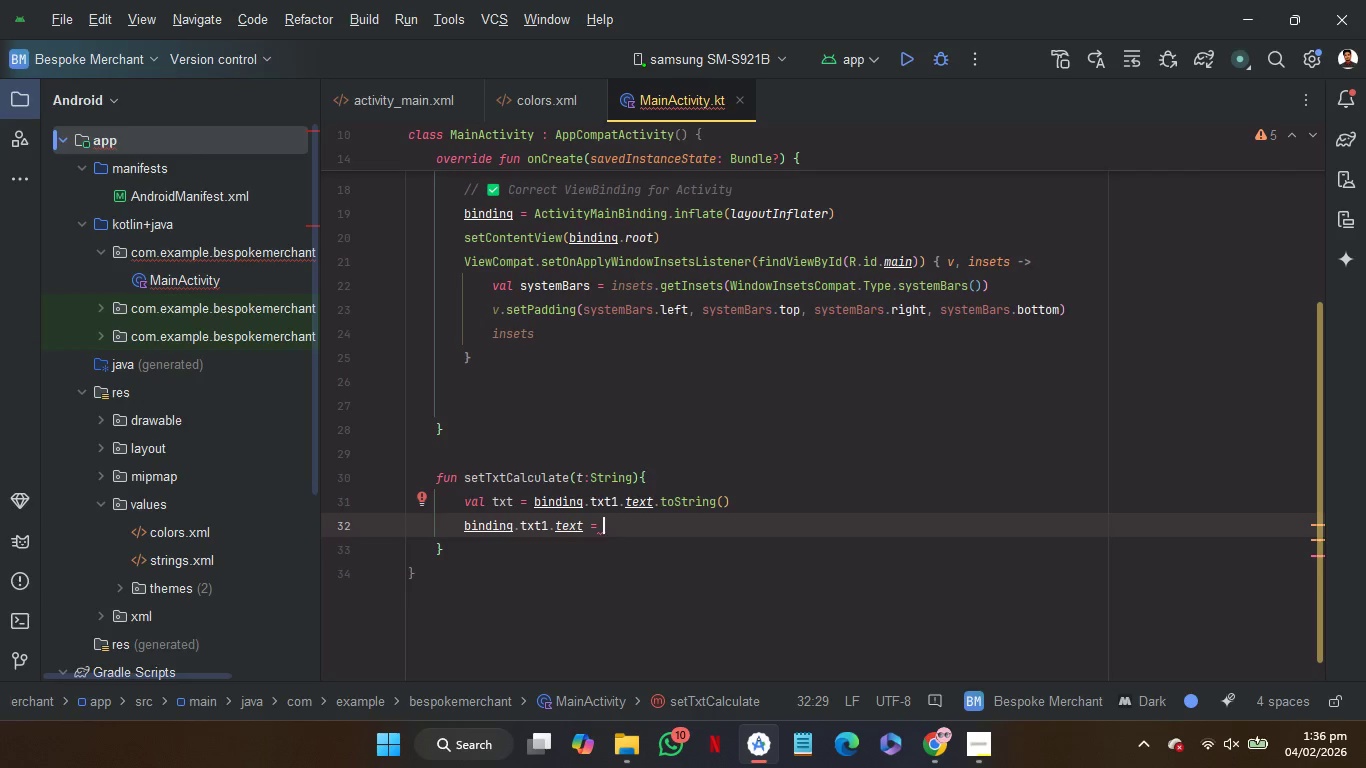 
type(bi)
 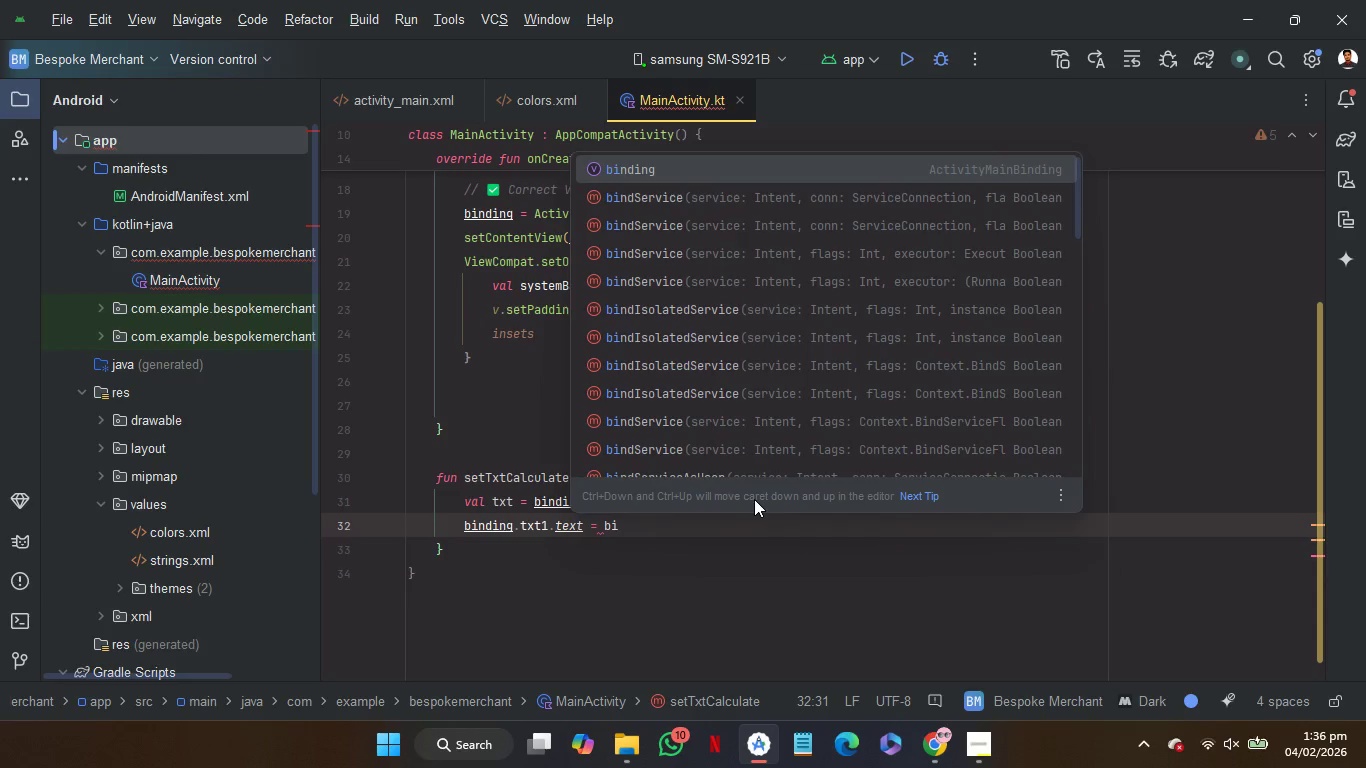 
key(Enter)
 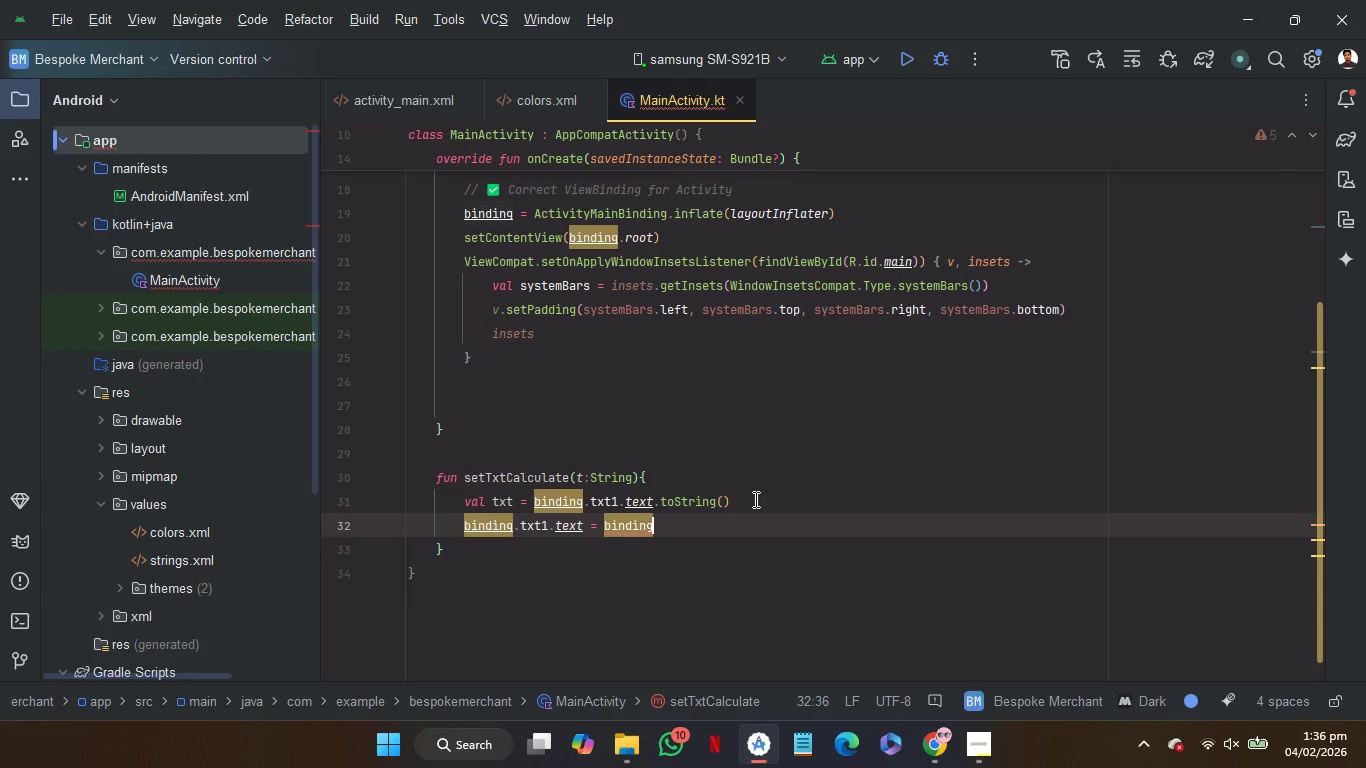 
key(Period)
 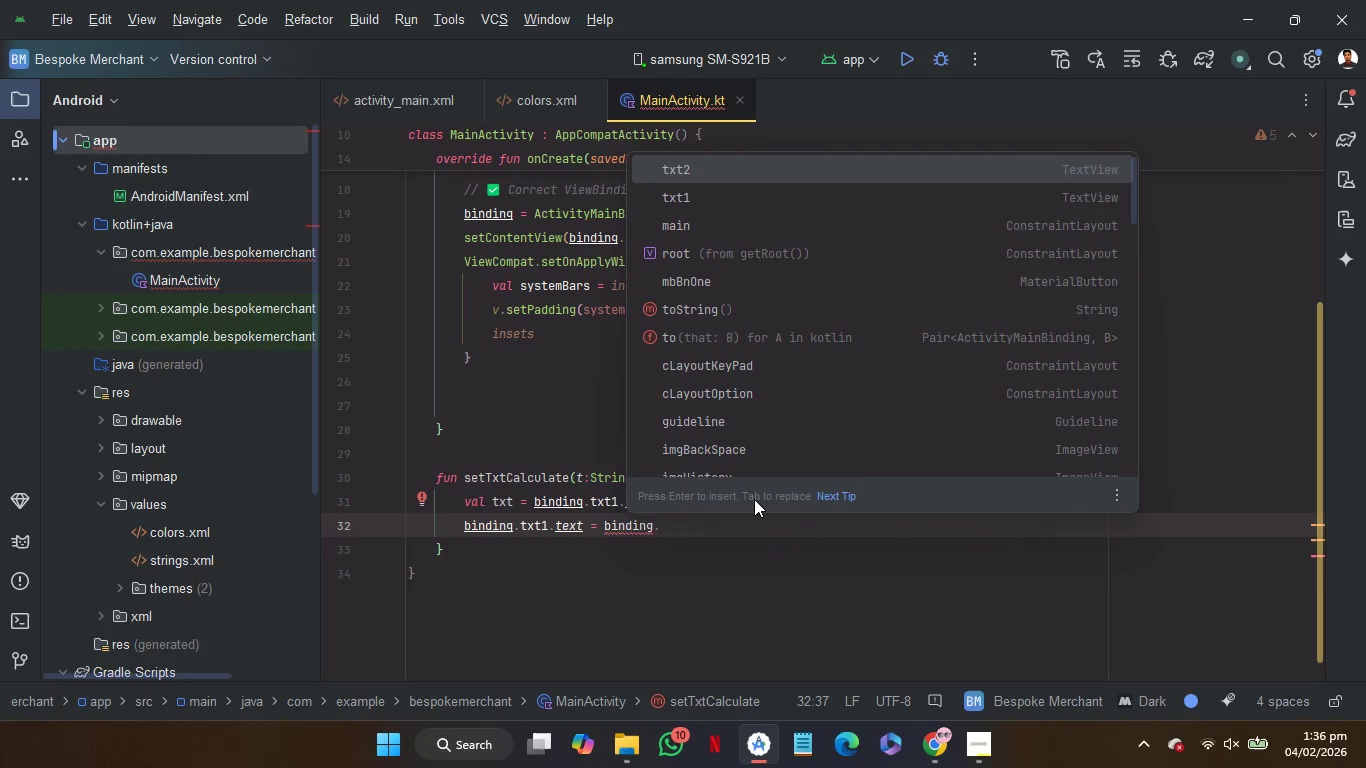 
key(ArrowDown)
 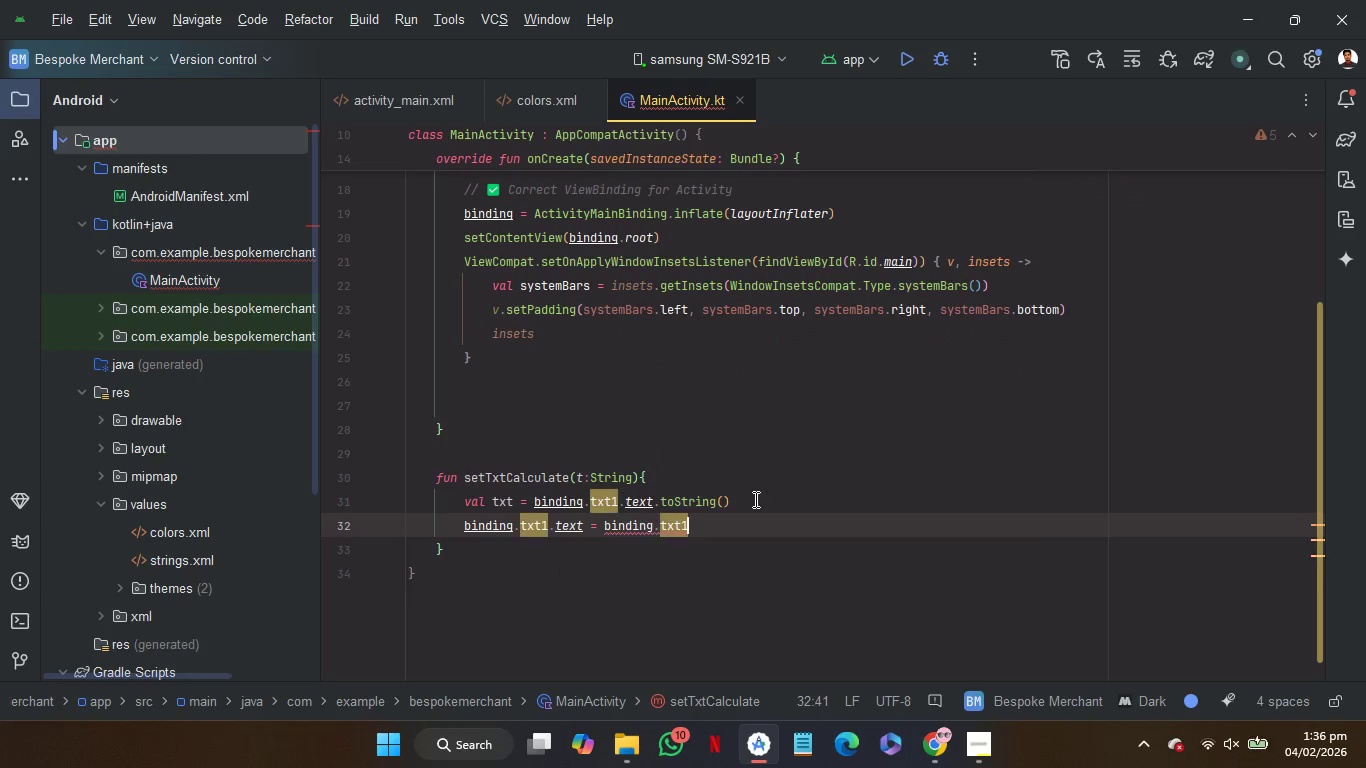 
key(Enter)
 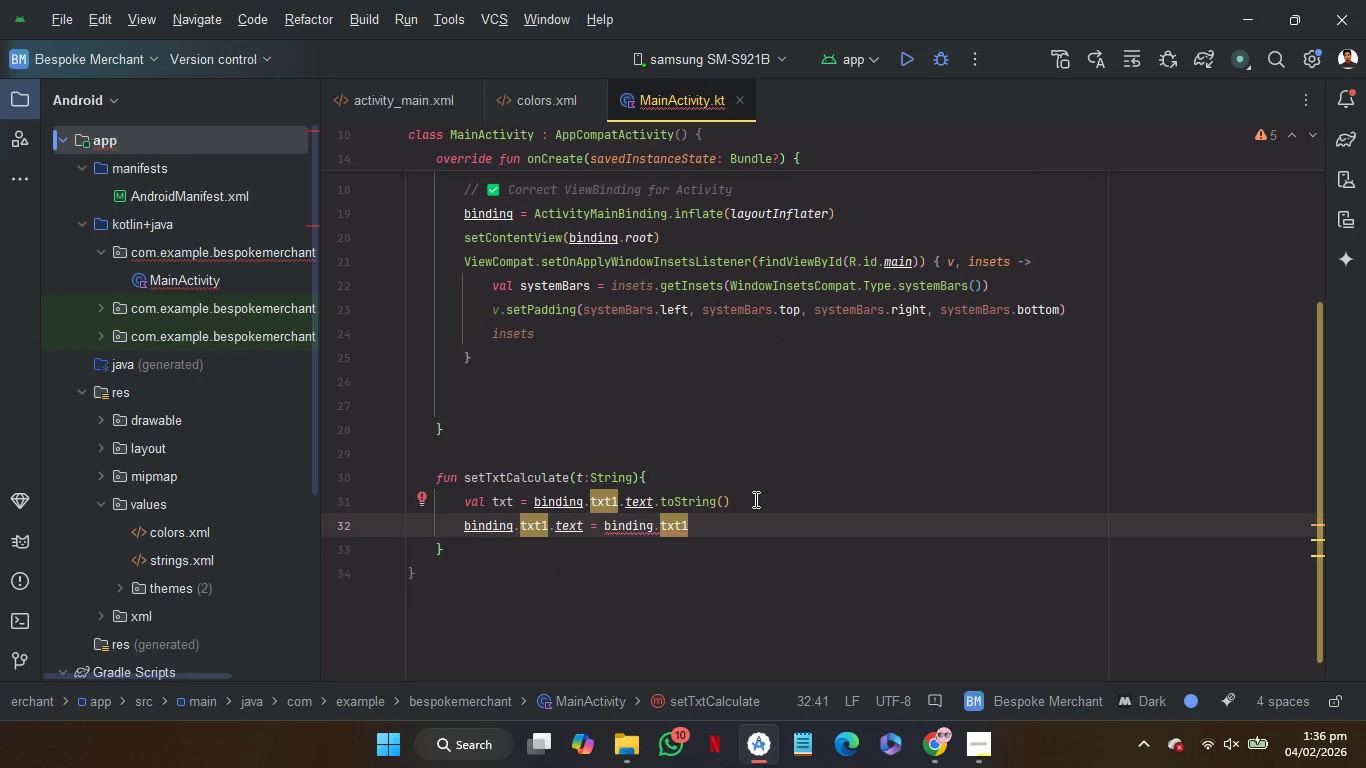 
key(Period)
 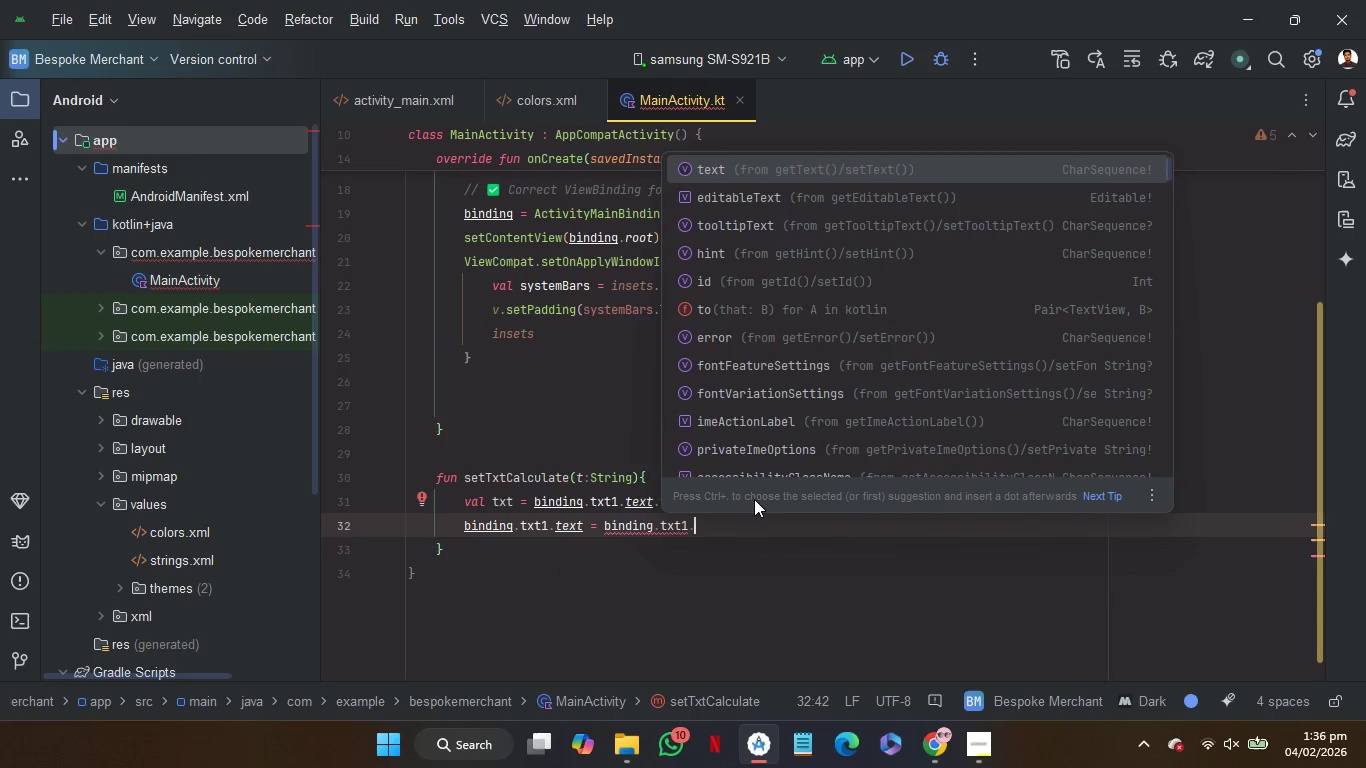 
key(Enter)
 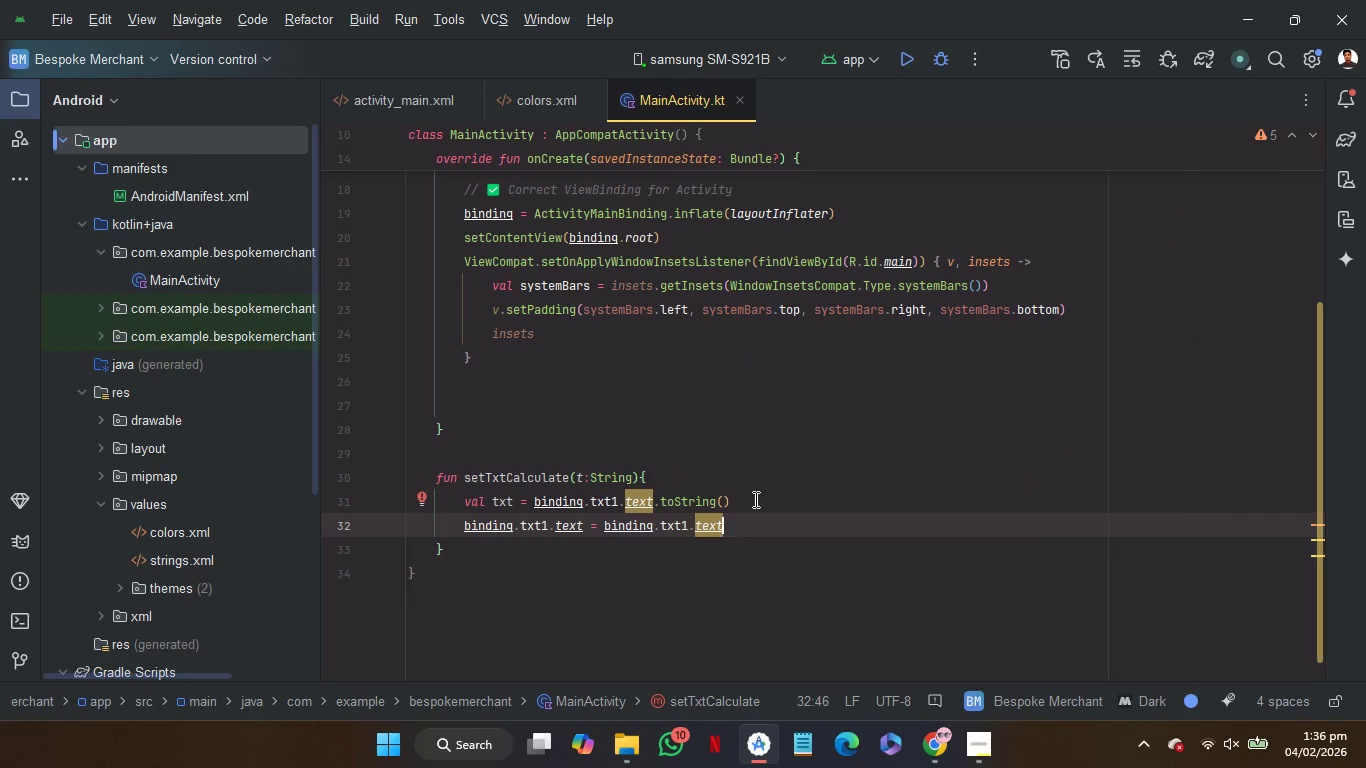 
key(Space)
 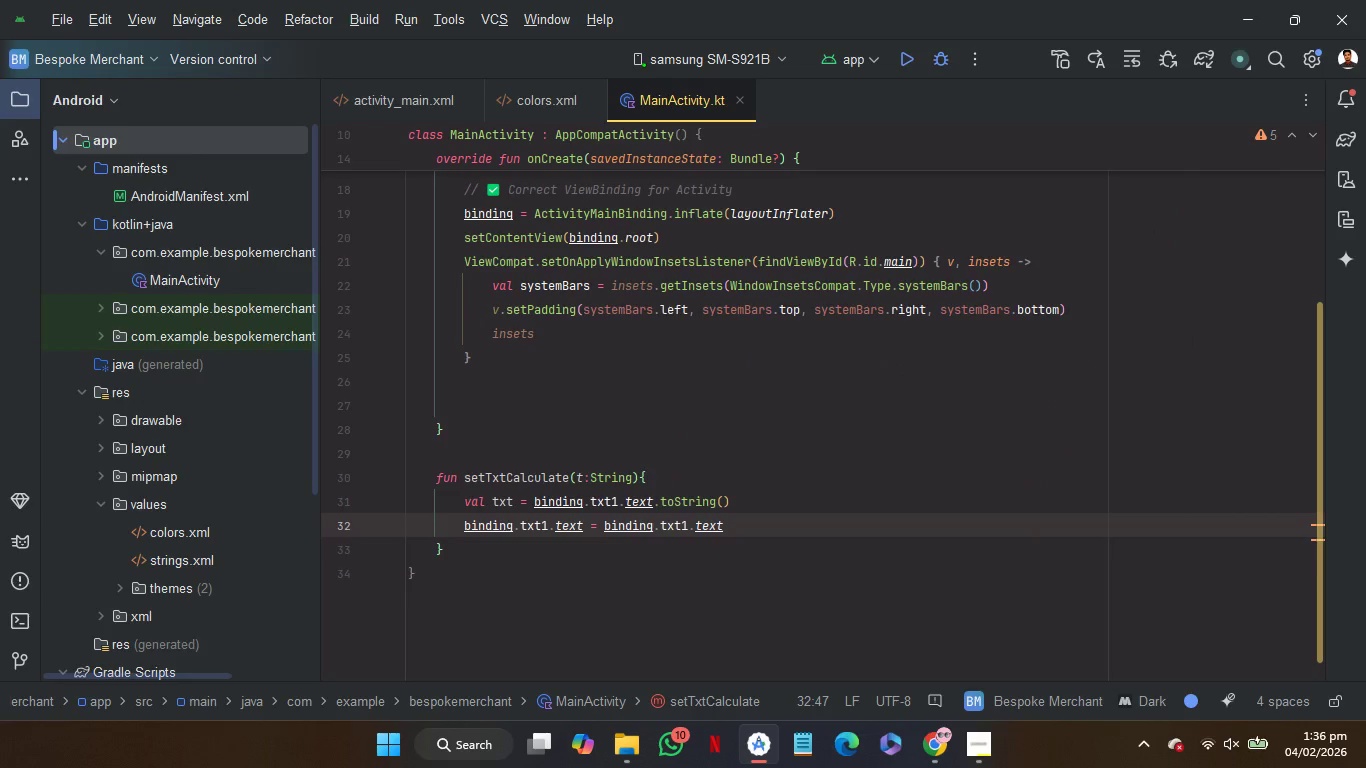 
key(Shift+Equal)
 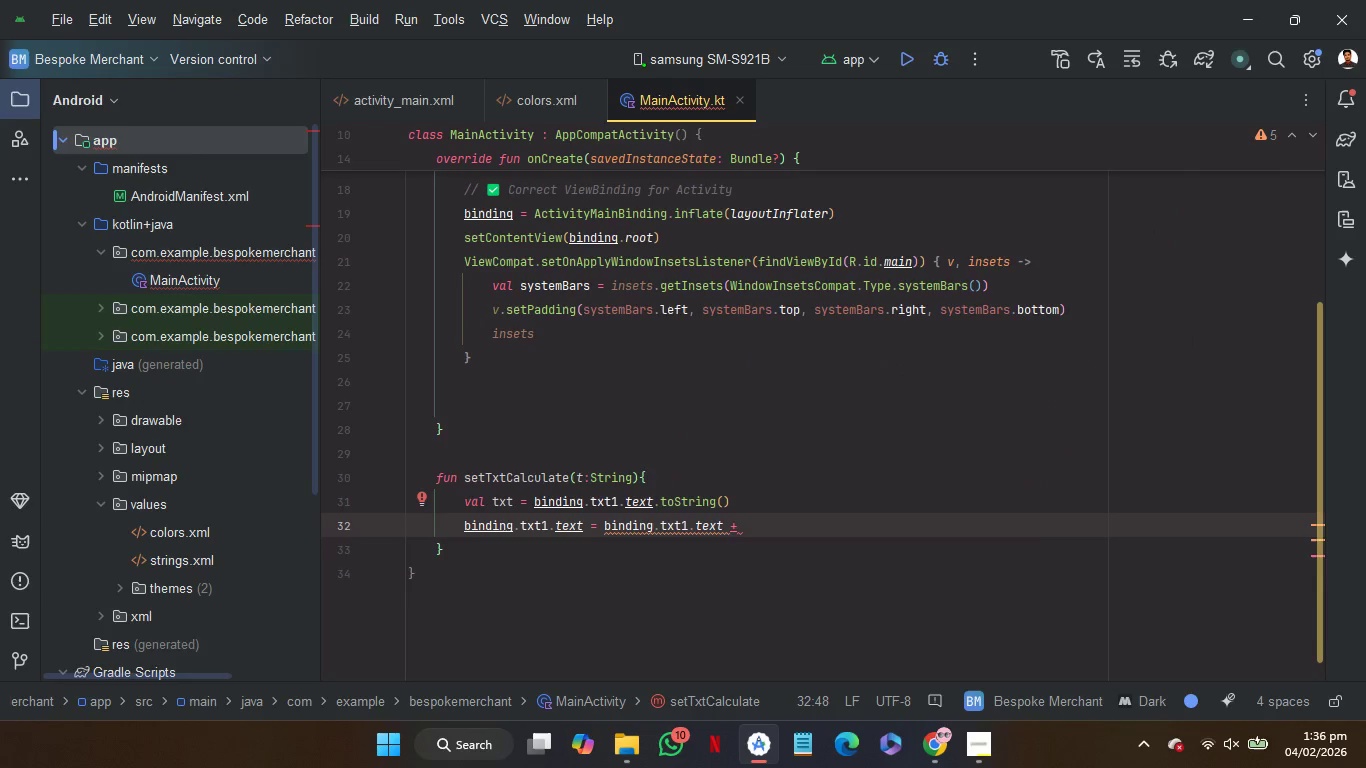 
key(Space)
 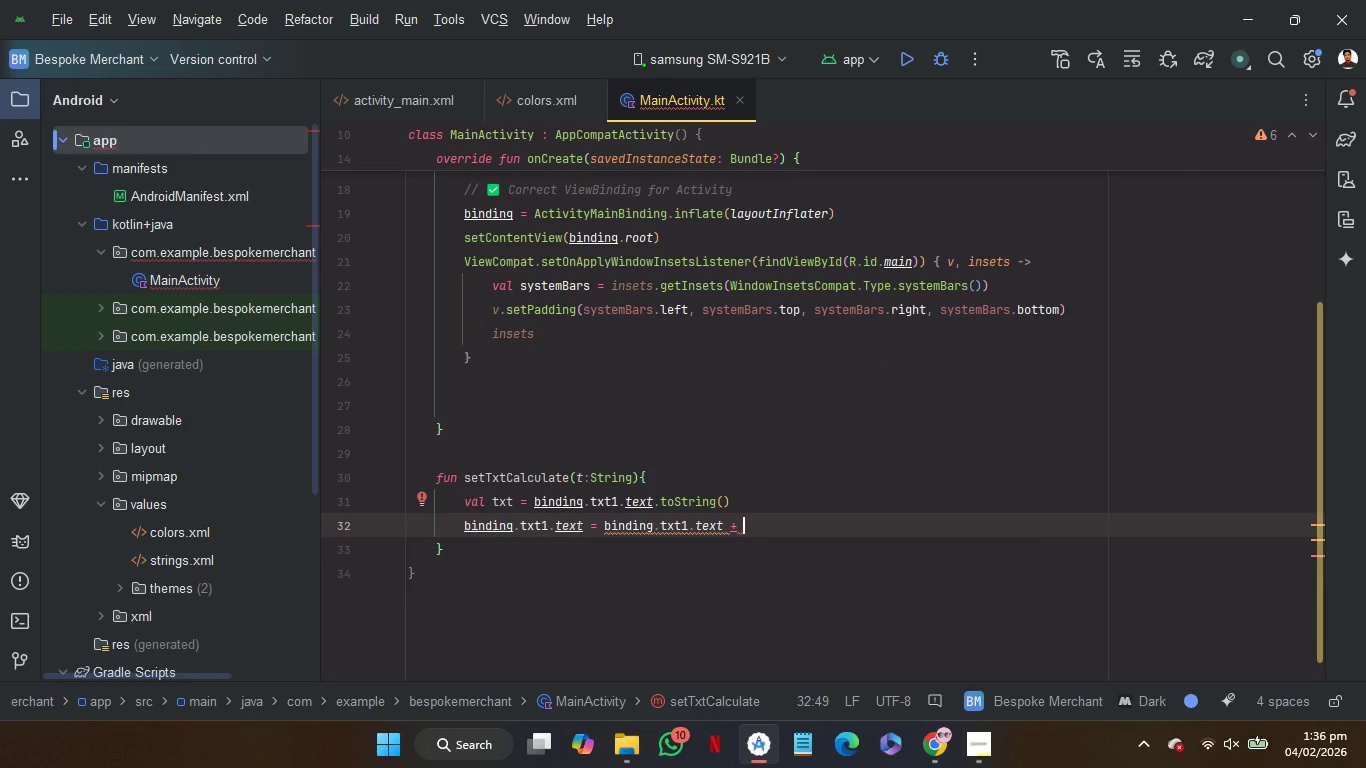 
key(T)
 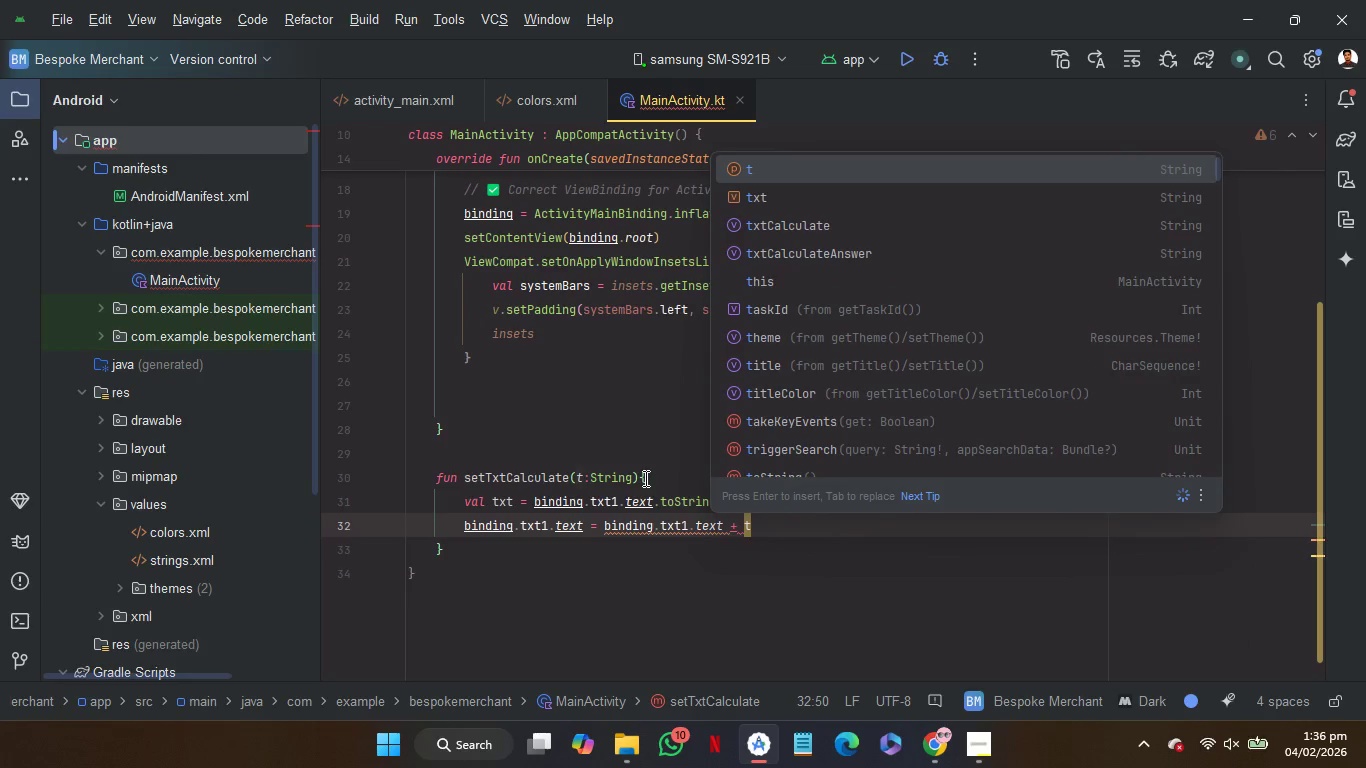 
left_click([670, 473])
 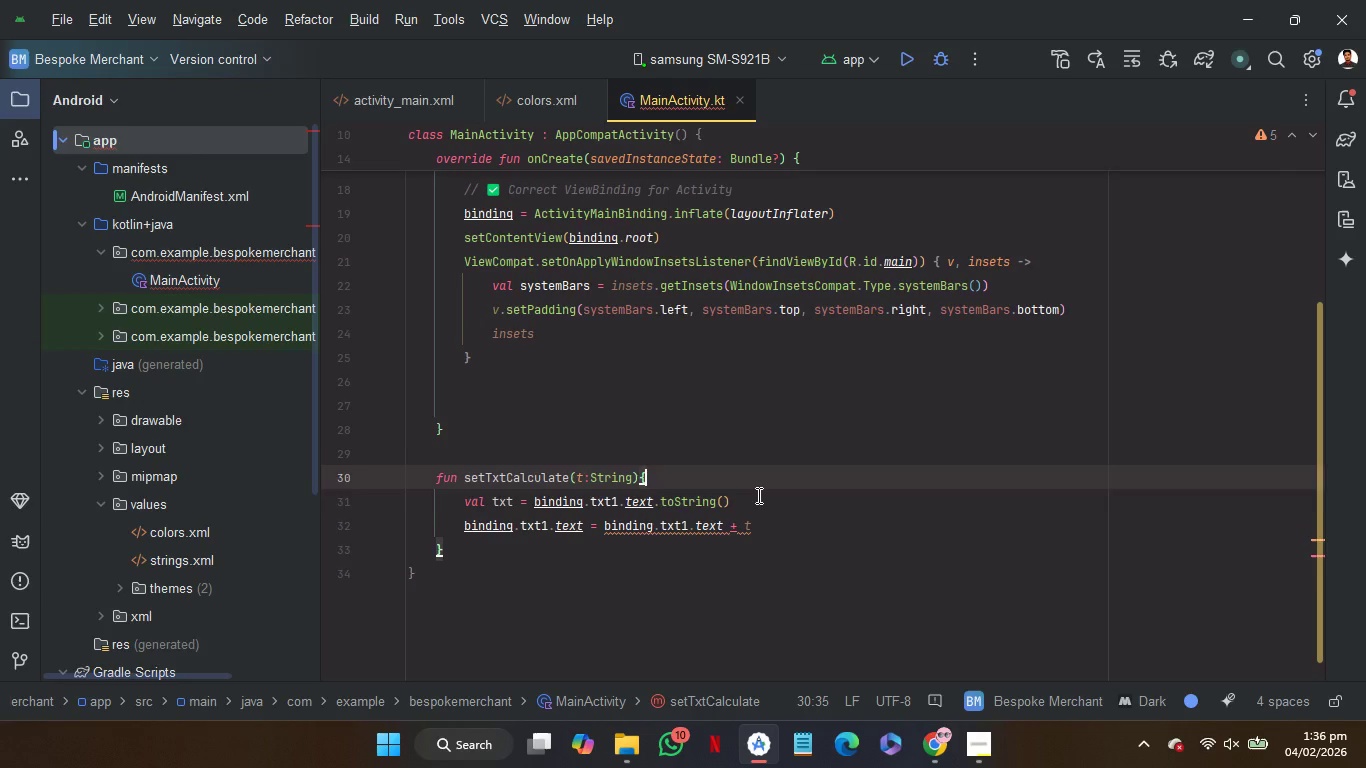 
left_click_drag(start_coordinate=[757, 495], to_coordinate=[757, 483])
 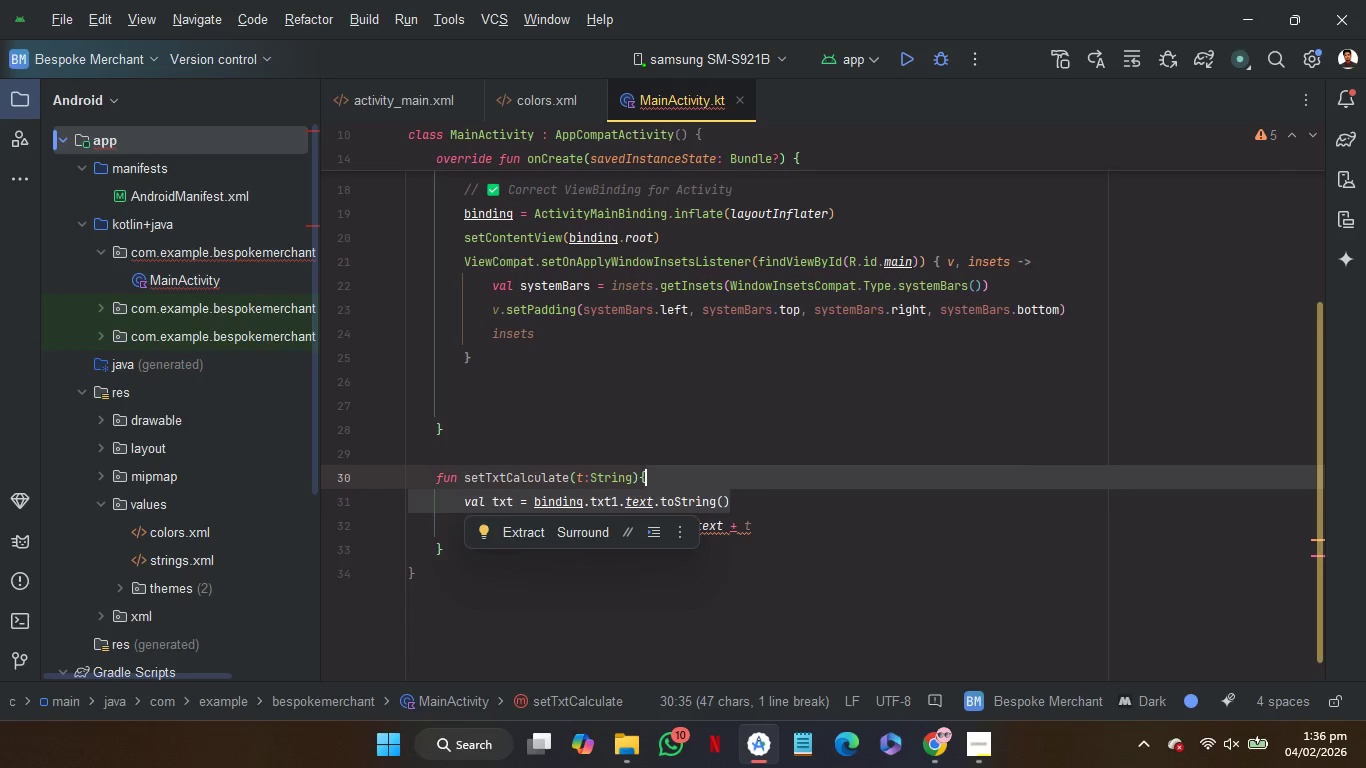 
key(Backspace)
 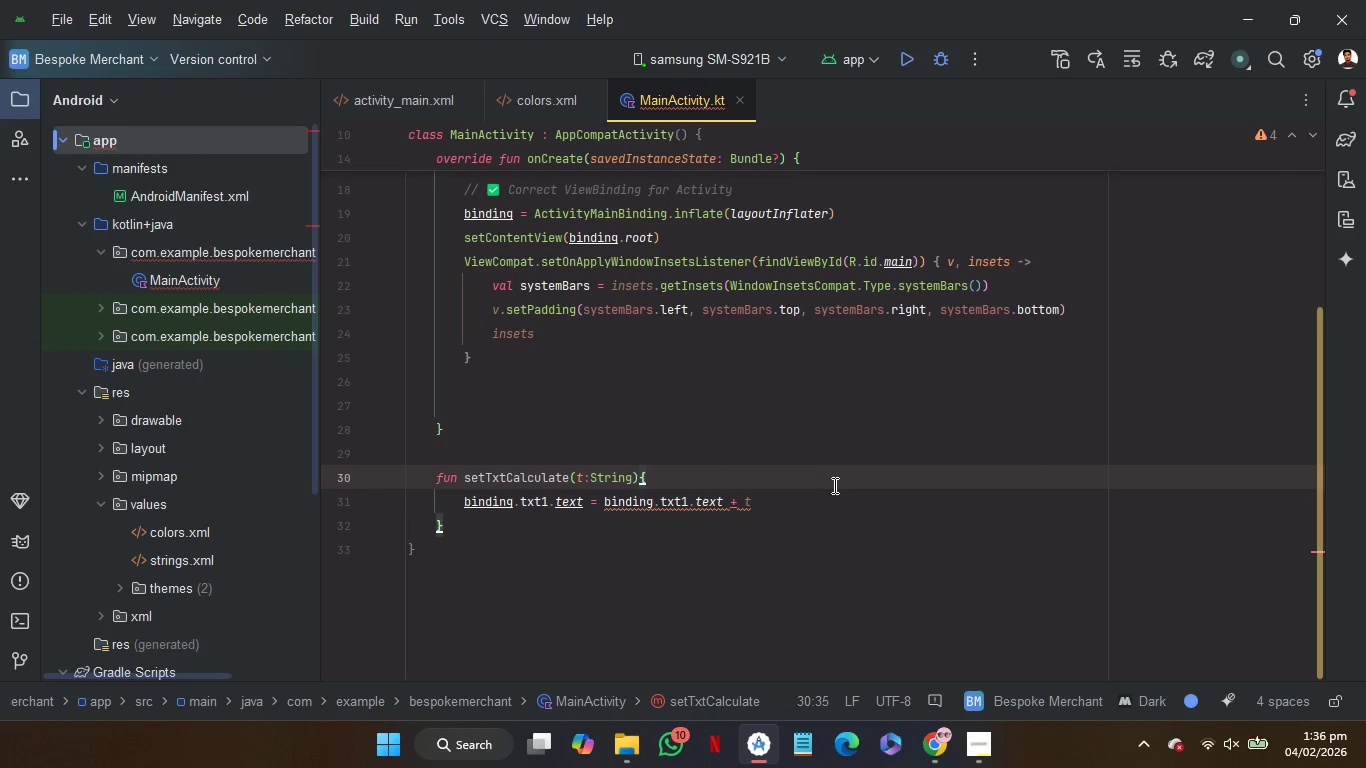 
left_click([830, 494])
 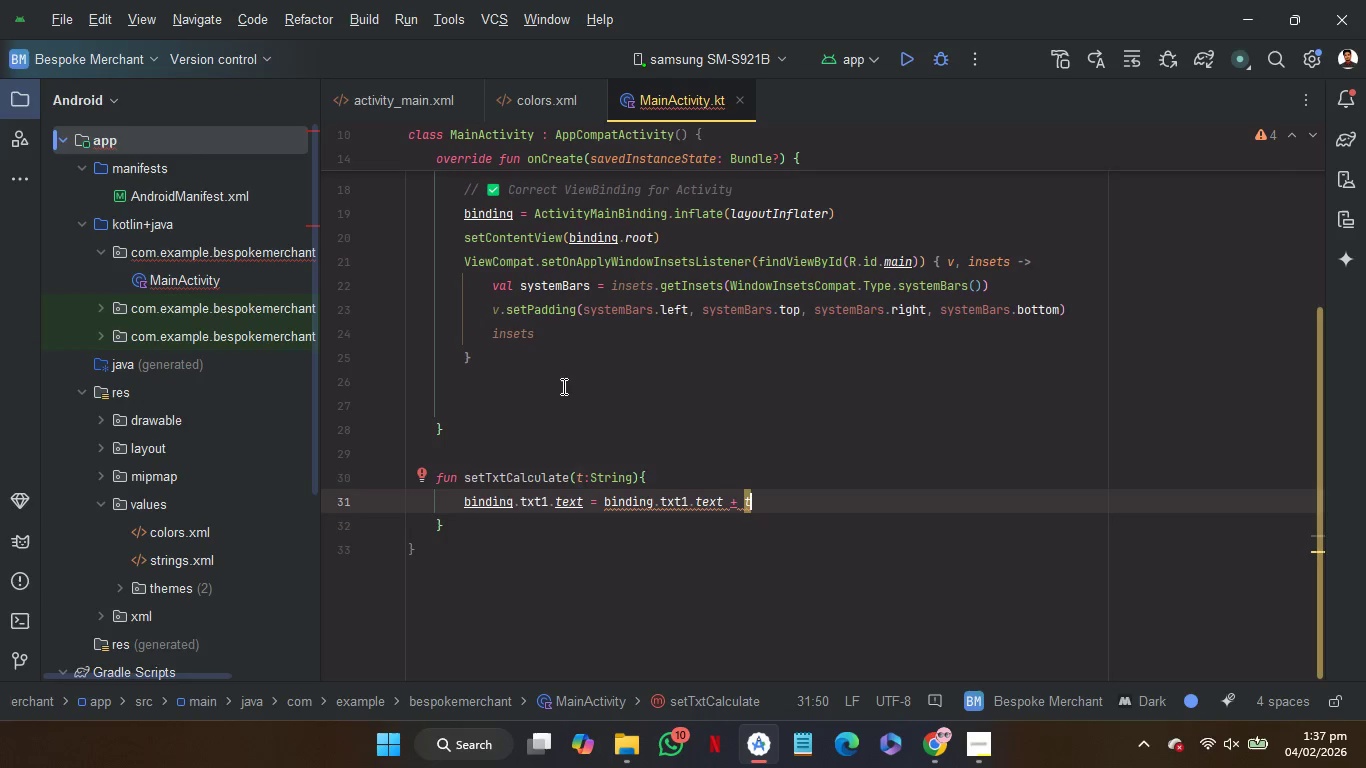 
left_click([564, 379])
 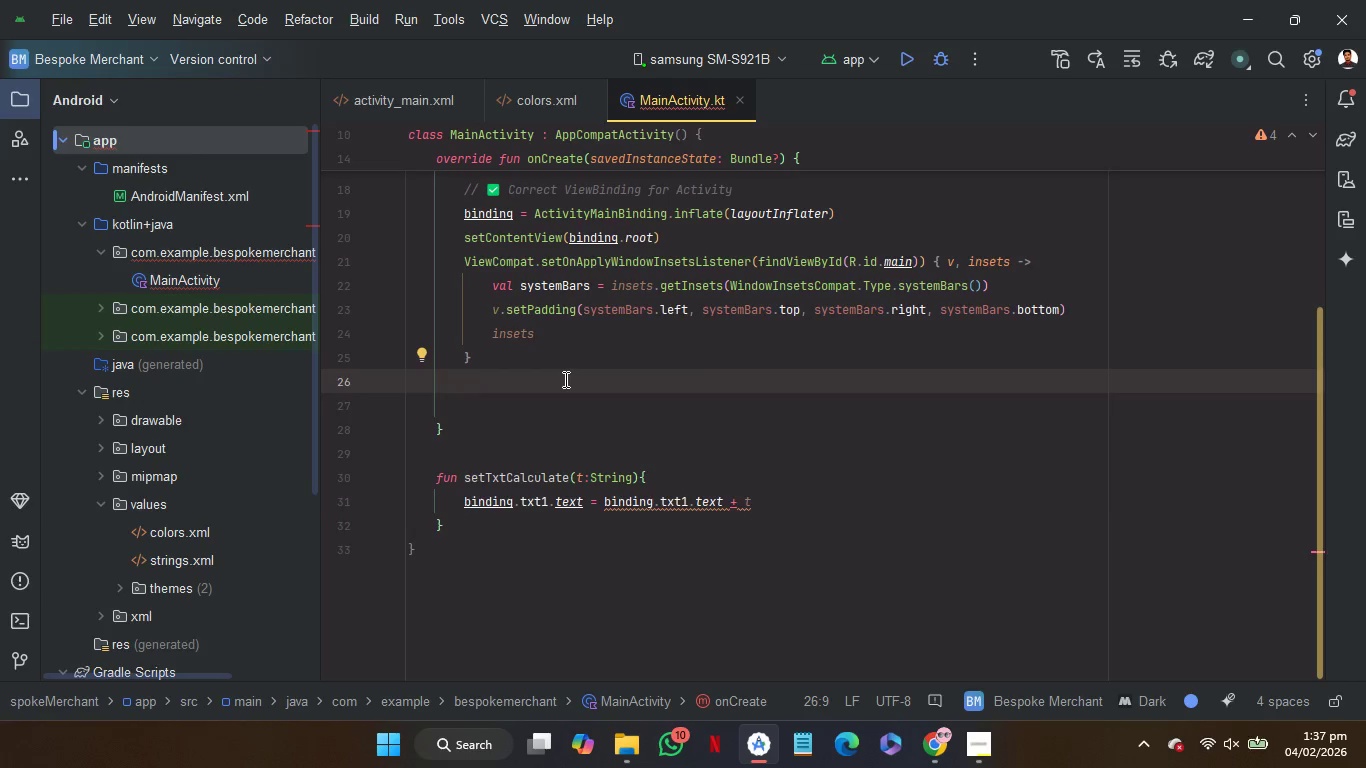 
key(Enter)
 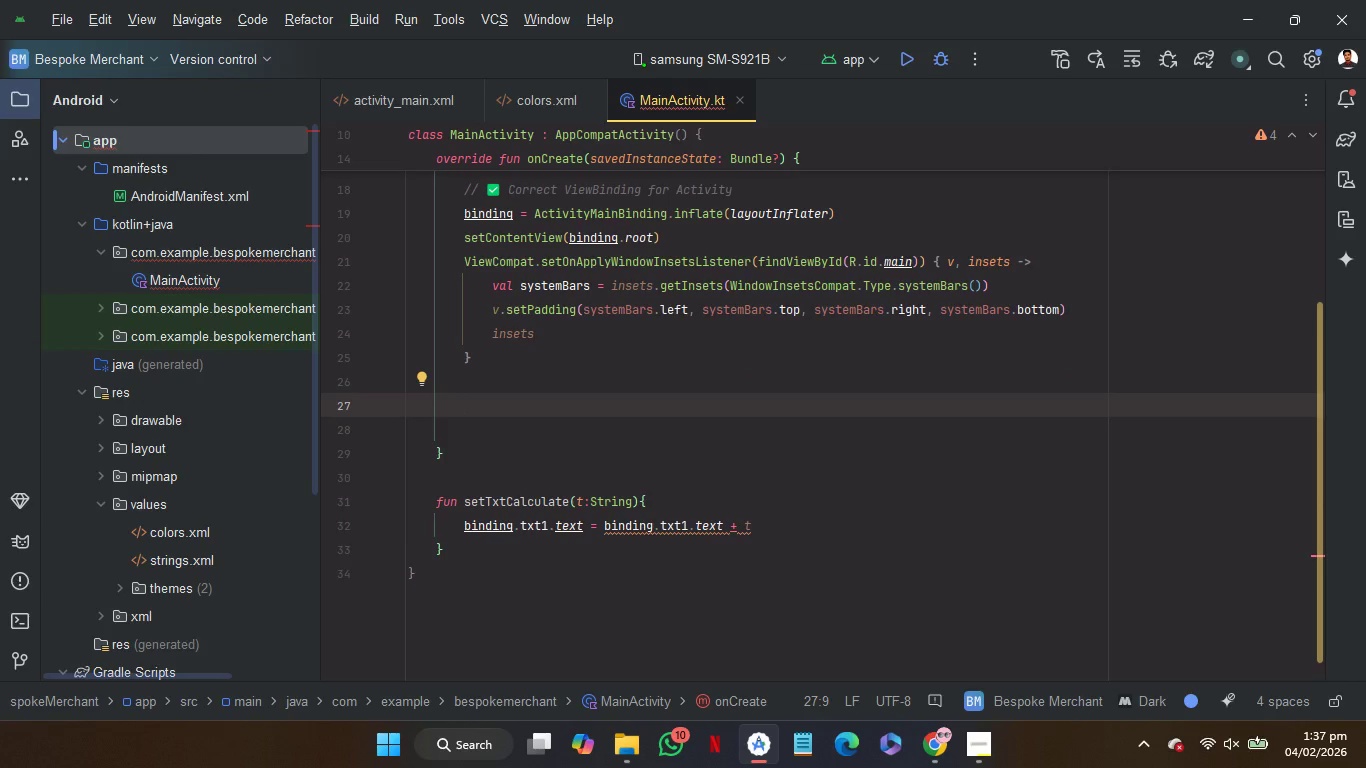 
type(bi)
 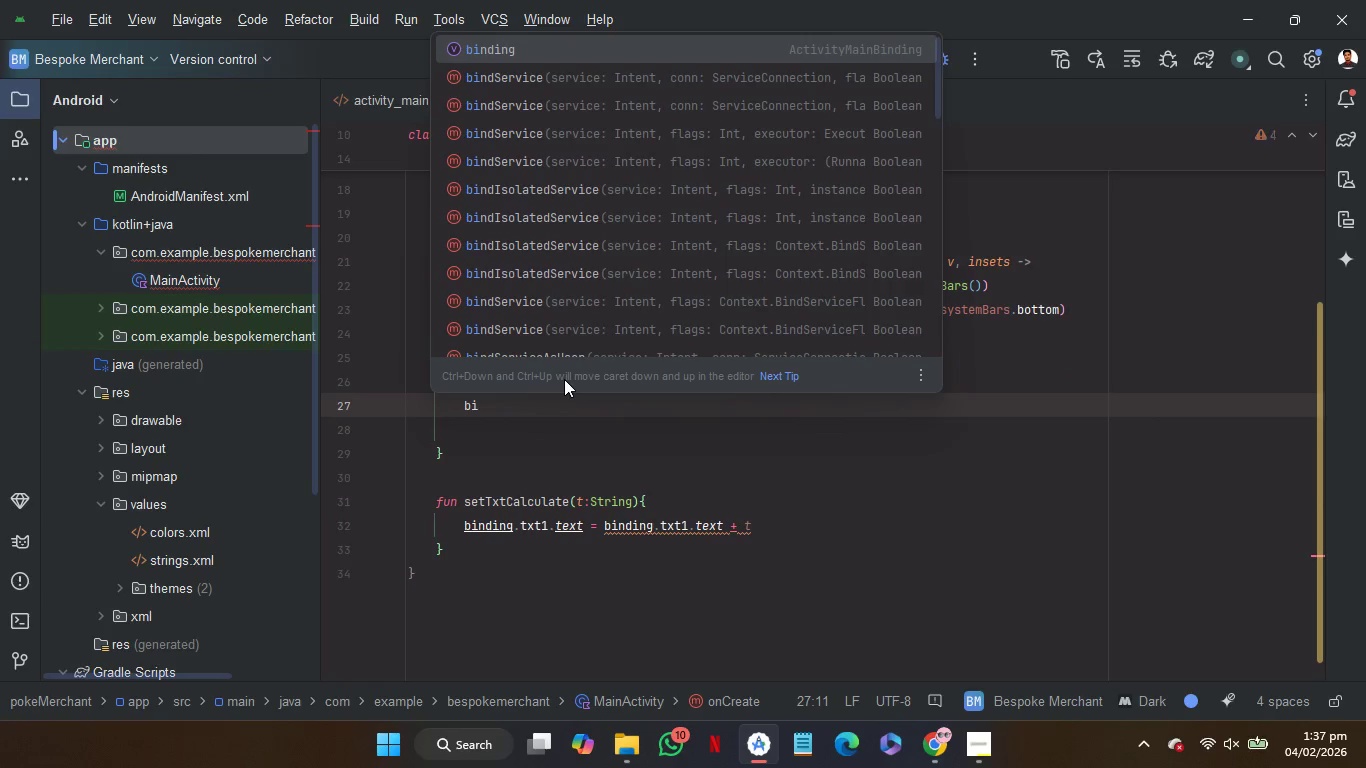 
key(Enter)
 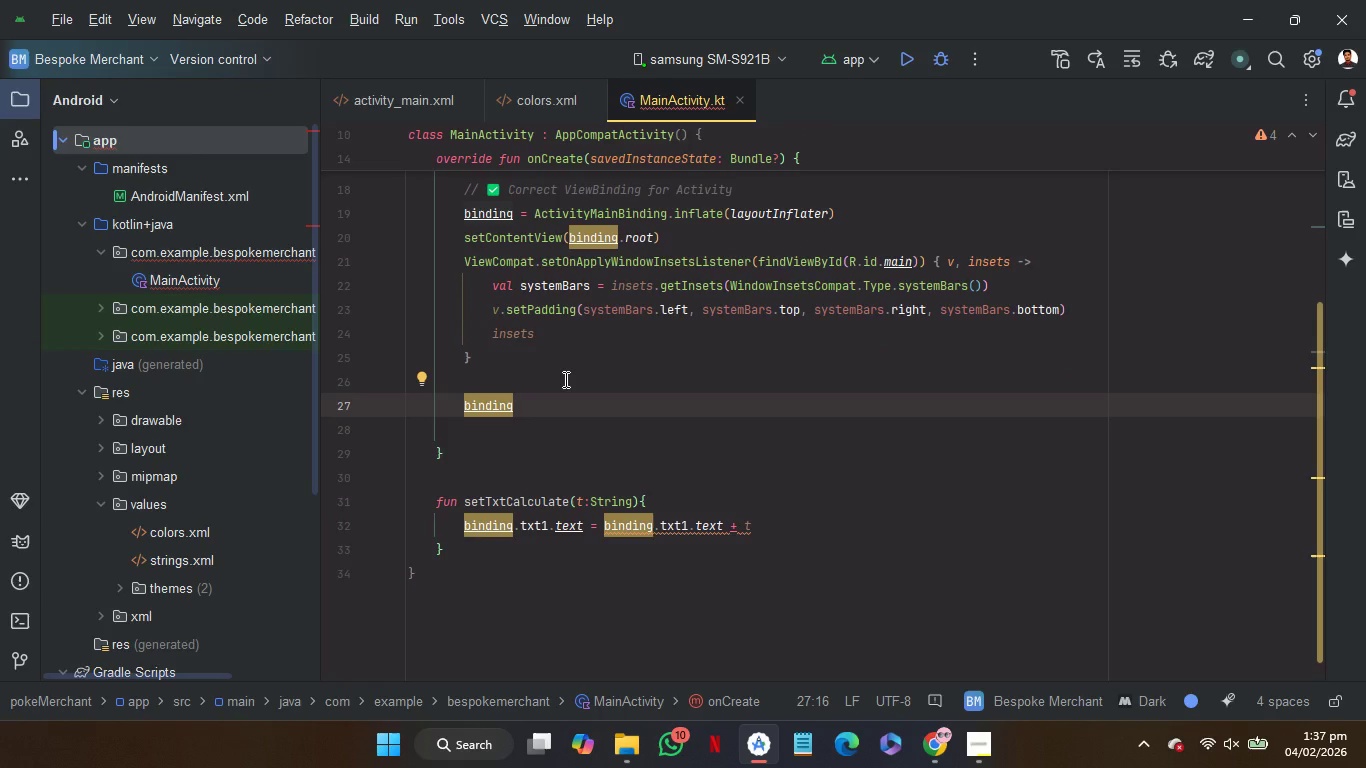 
key(Period)
 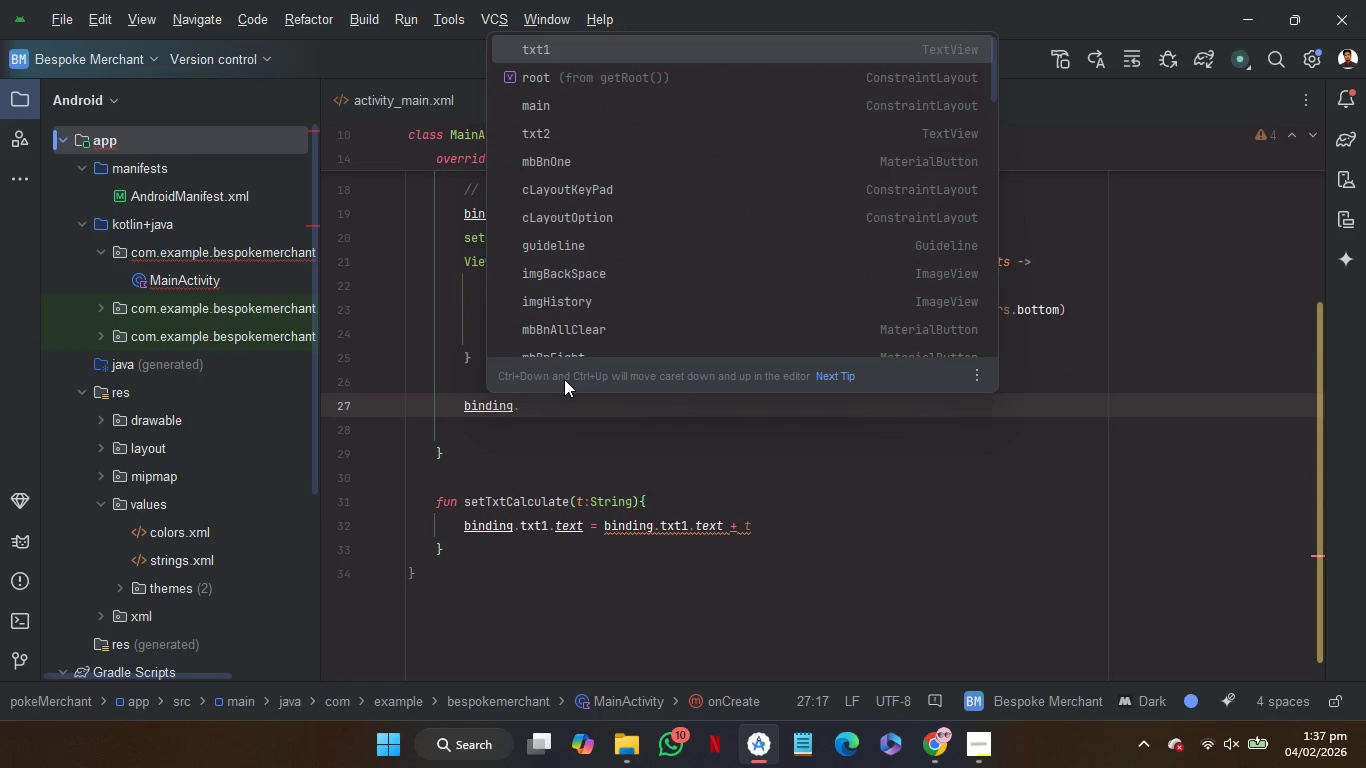 
key(M)
 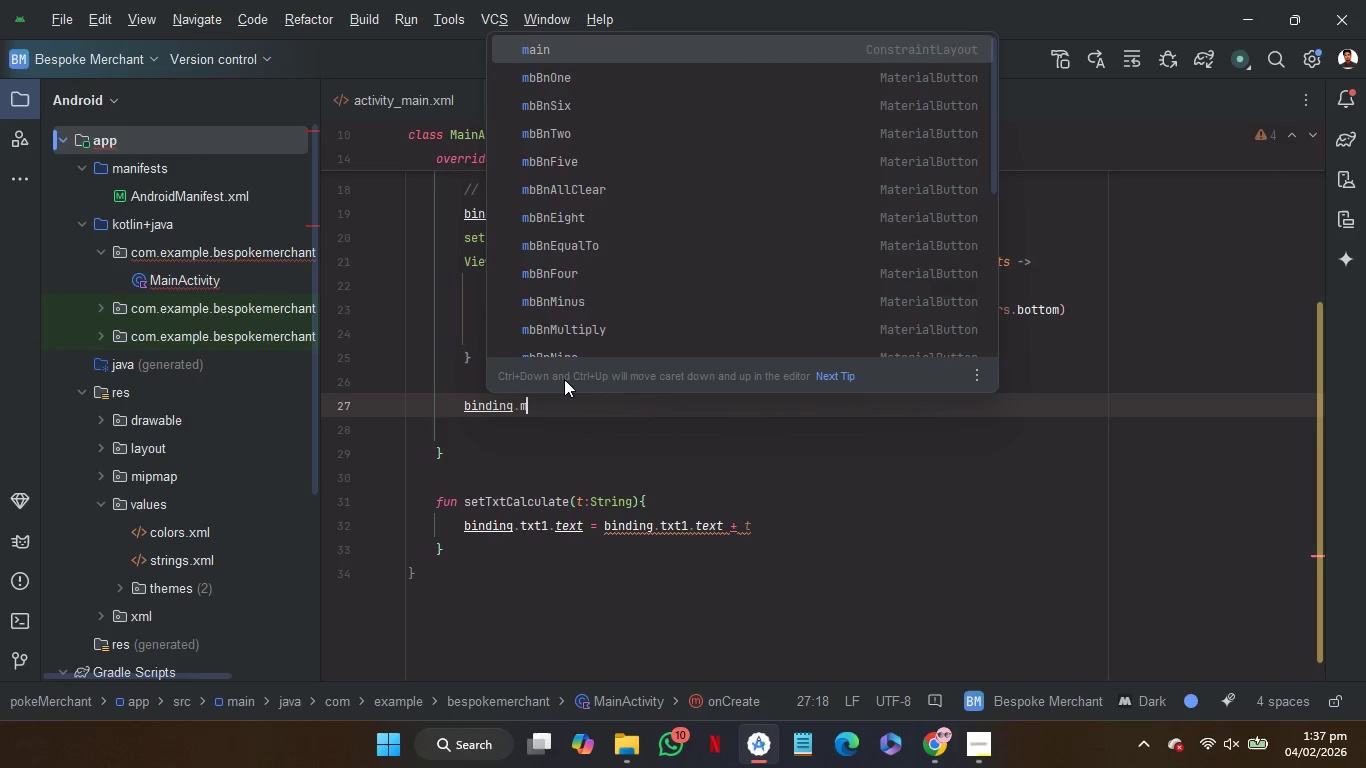 
wait(18.41)
 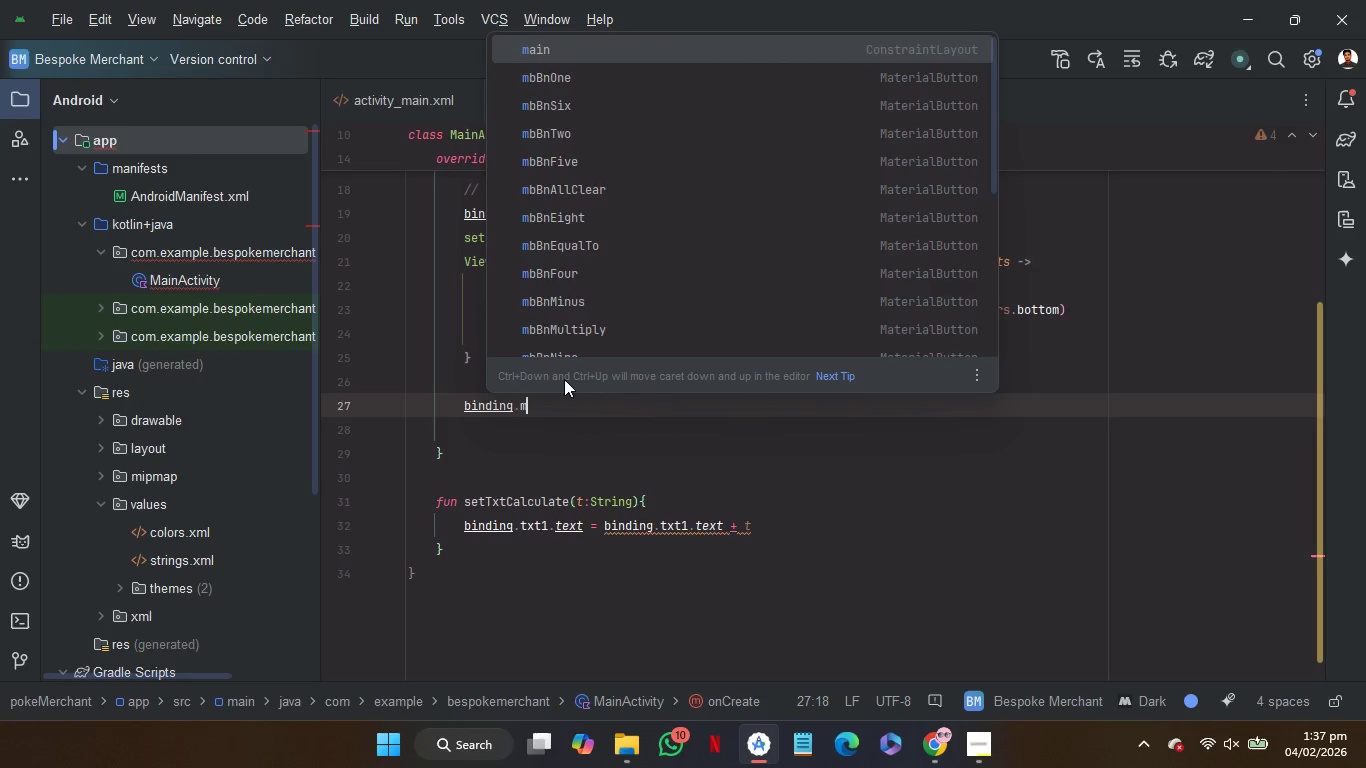 
key(Backspace)
 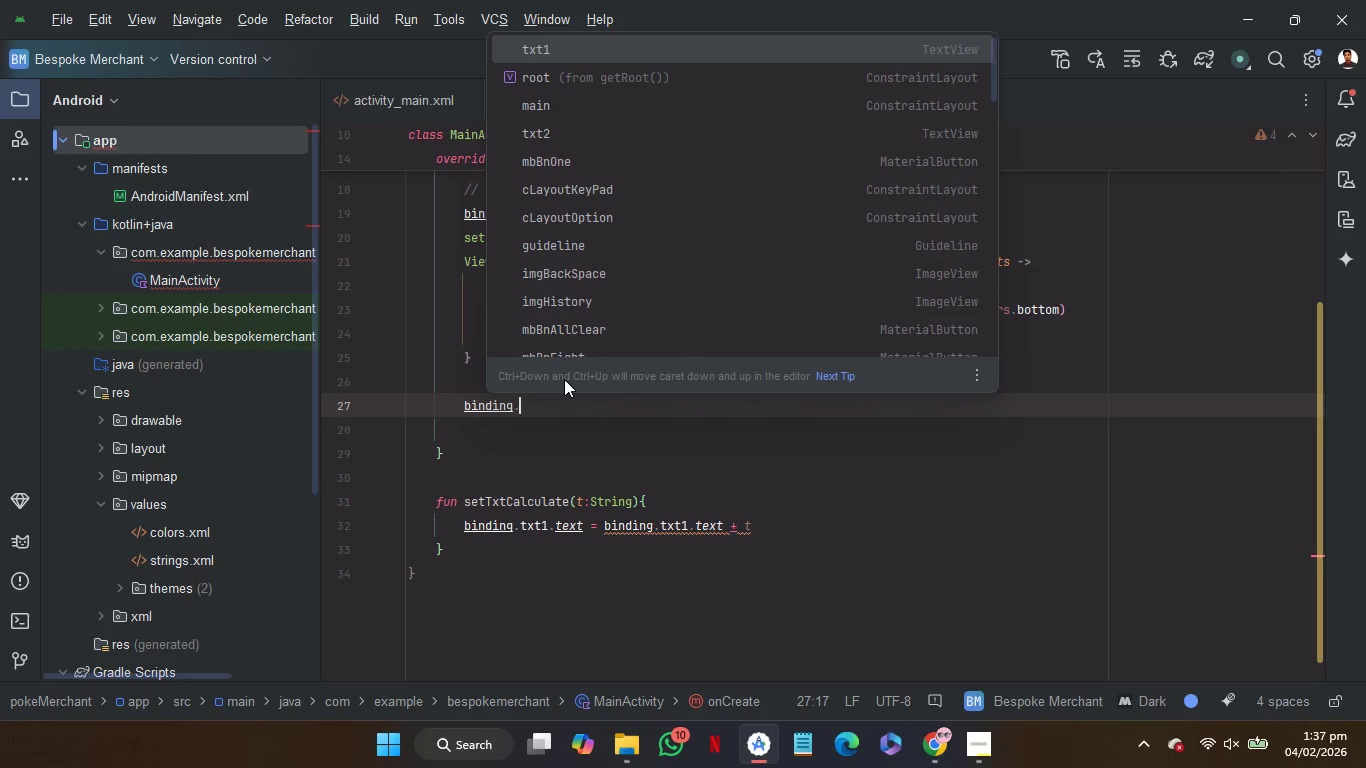 
key(O)
 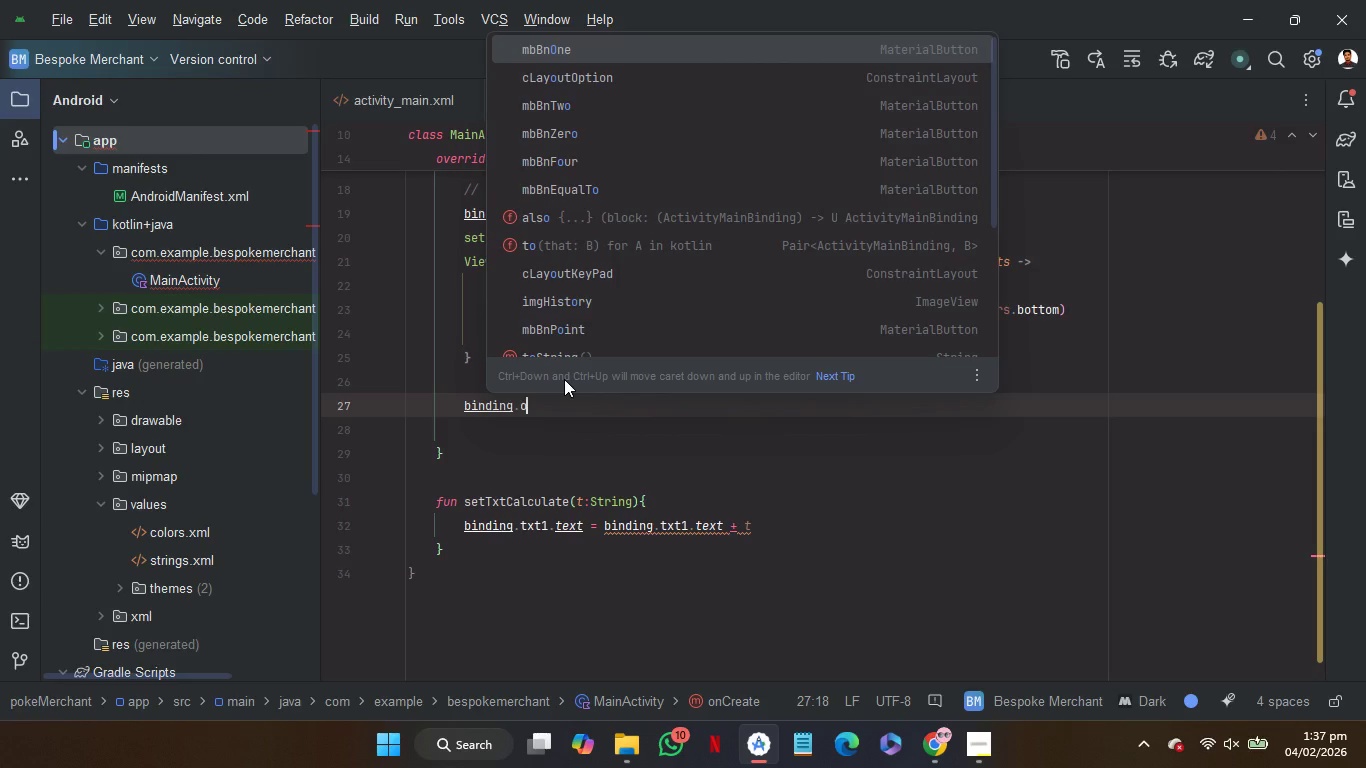 
key(Enter)
 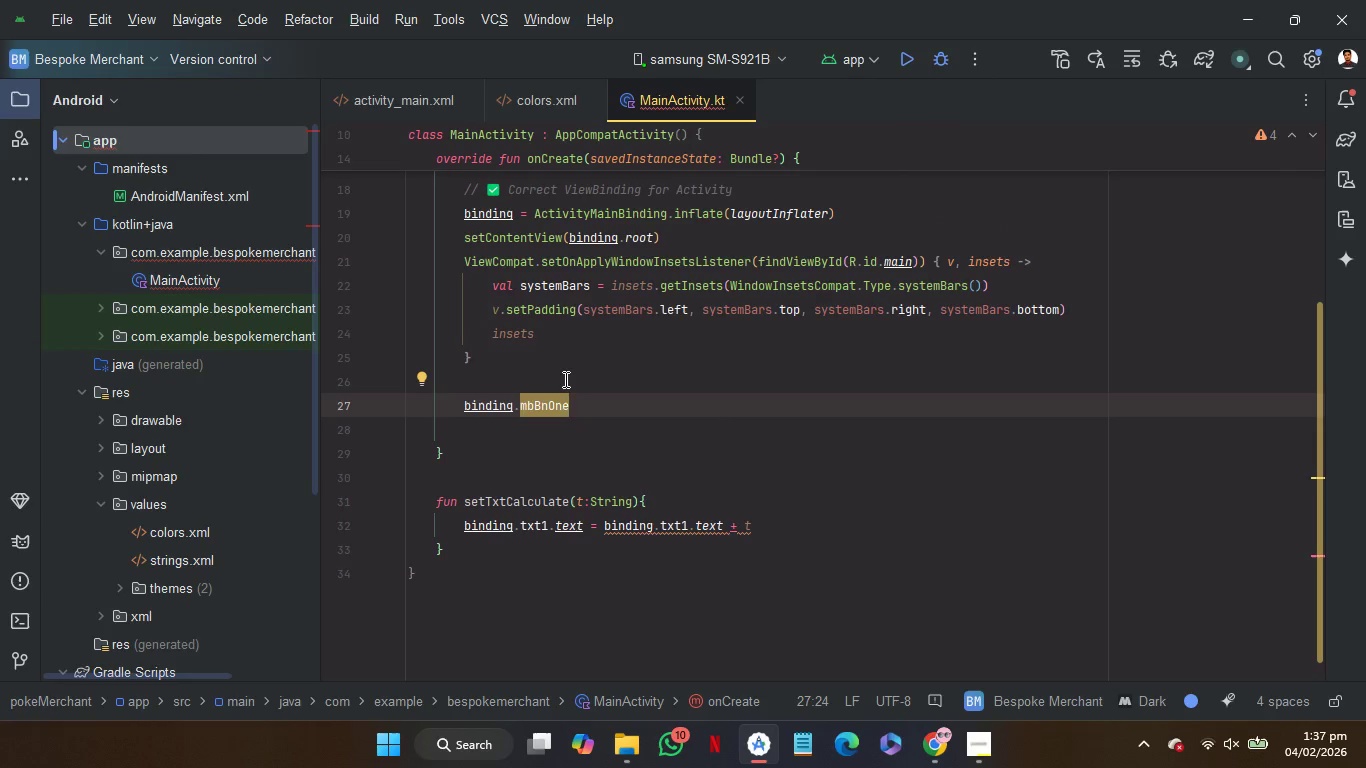 
type(.set)
 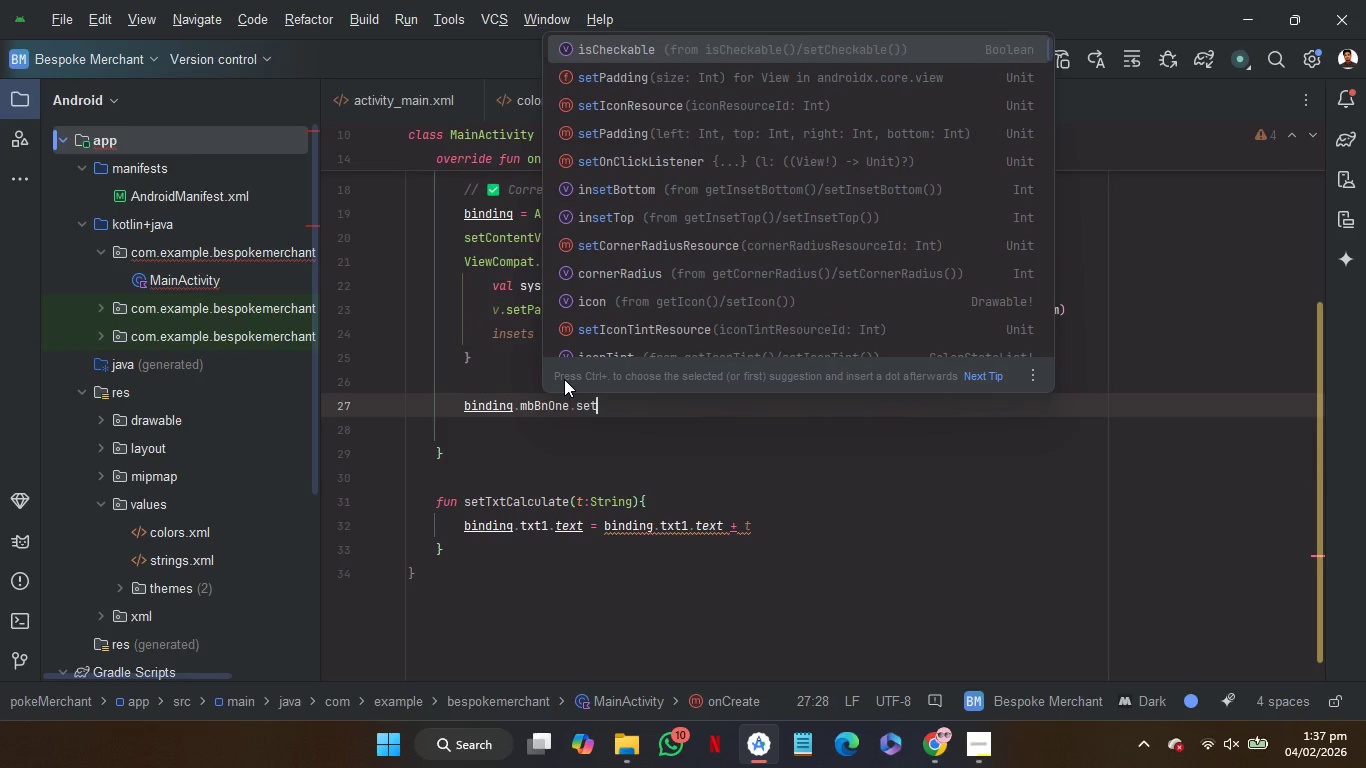 
key(ArrowDown)
 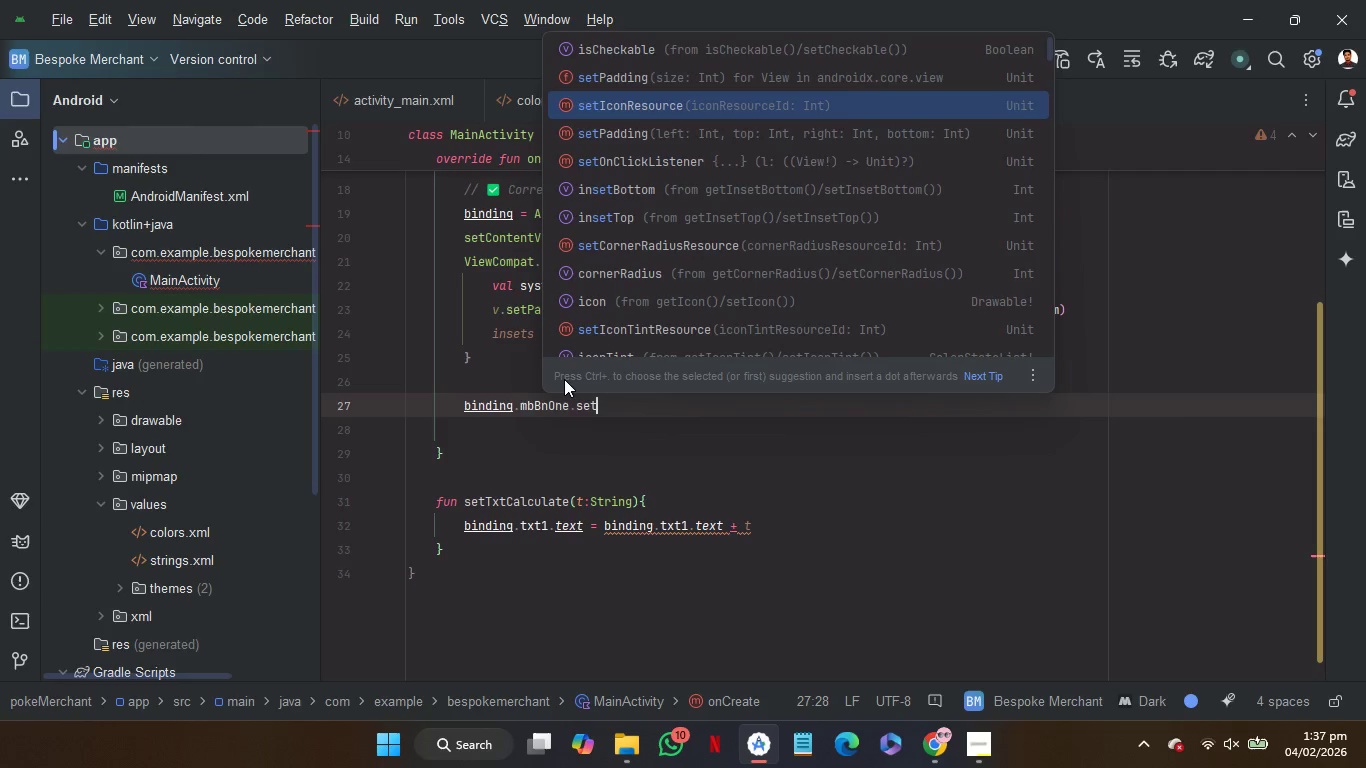 
key(ArrowDown)
 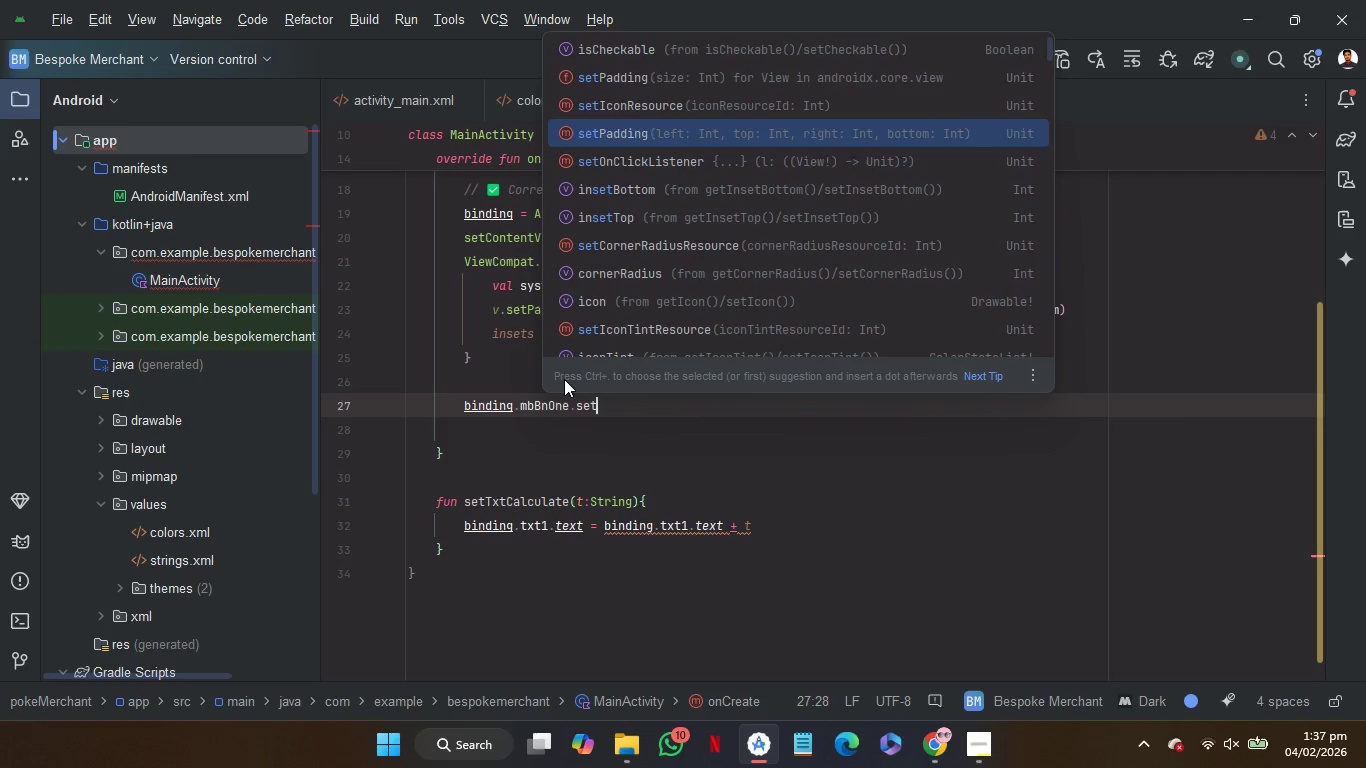 
key(ArrowDown)
 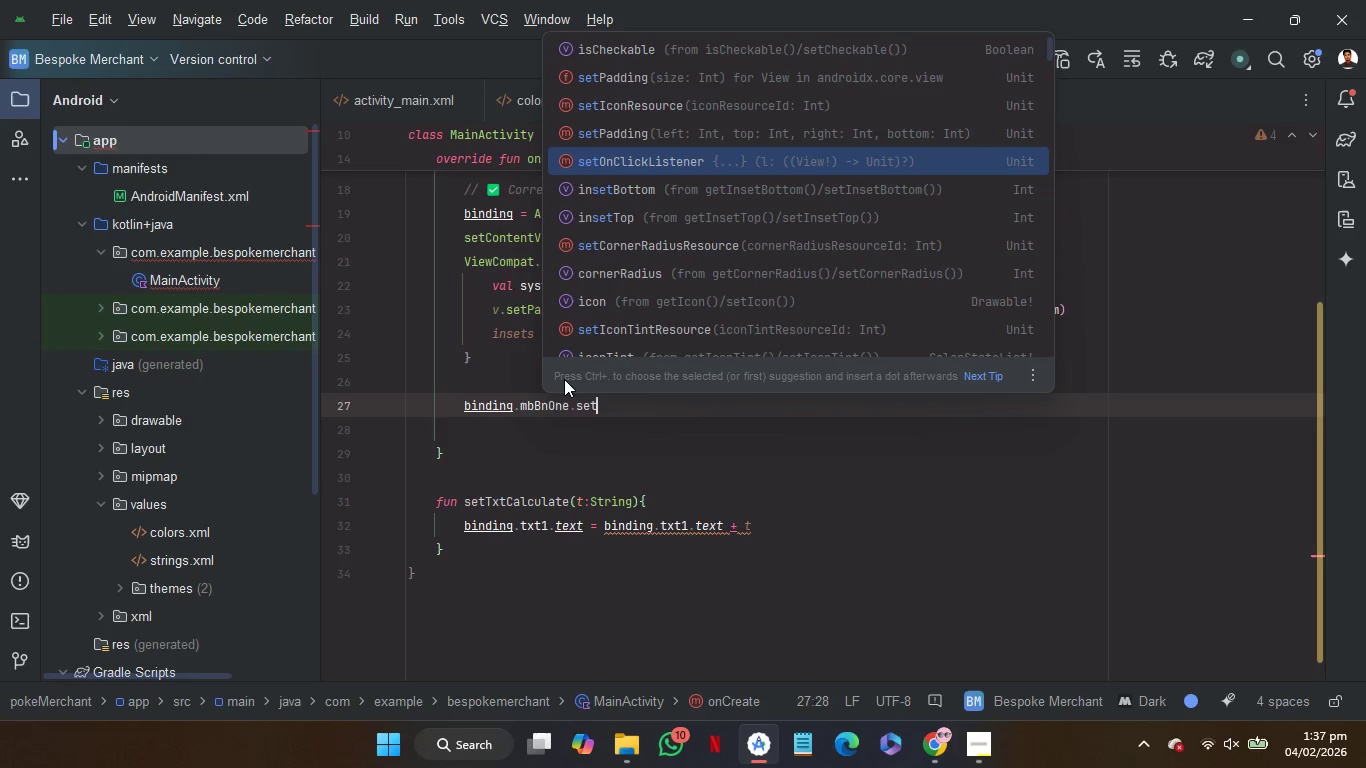 
key(ArrowDown)
 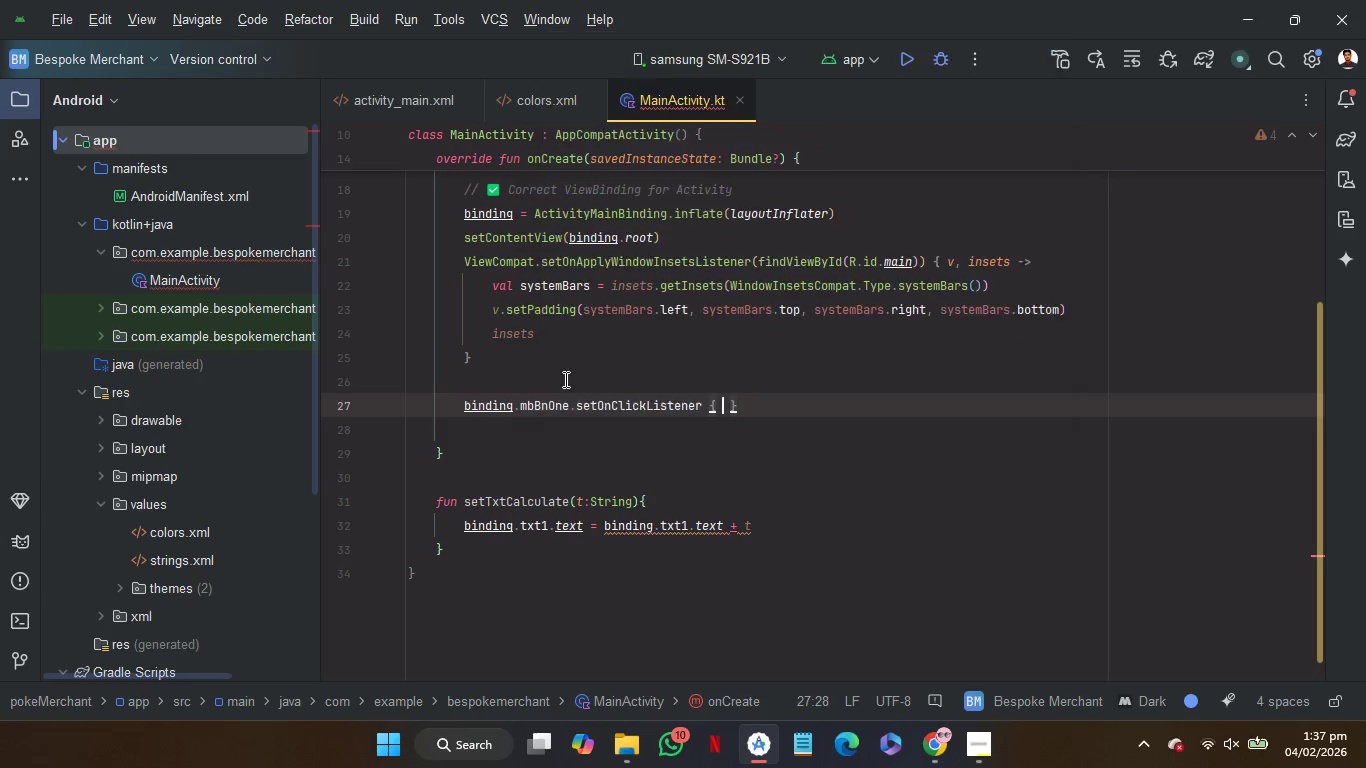 
key(Enter)
 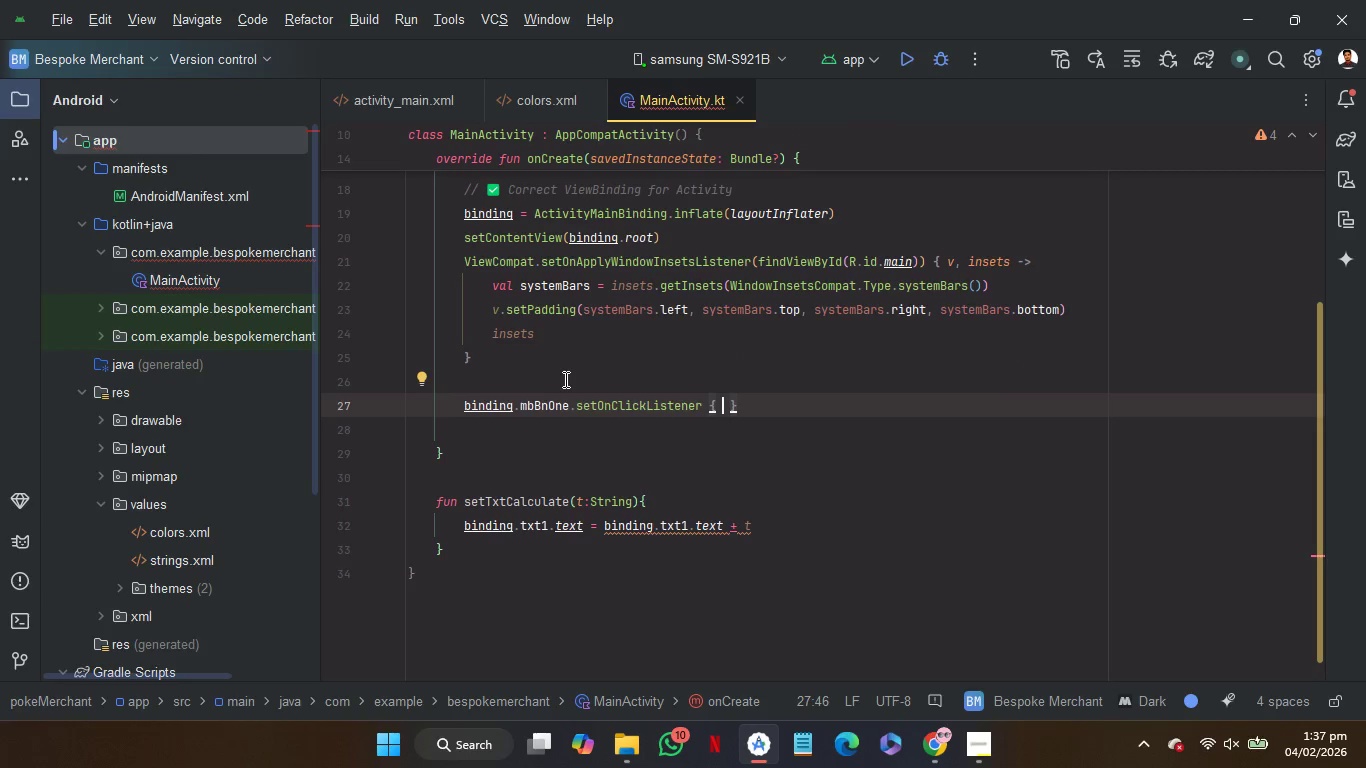 
key(Enter)
 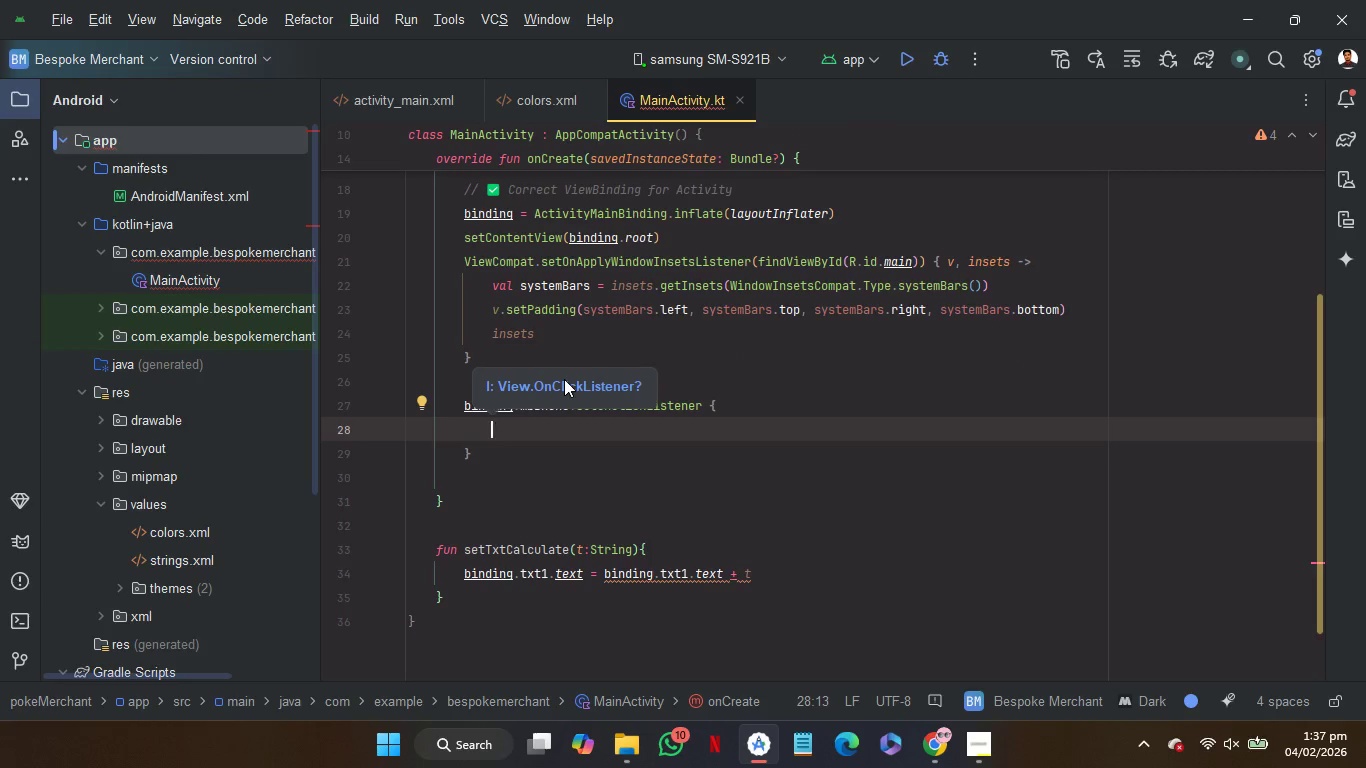 
key(S)
 